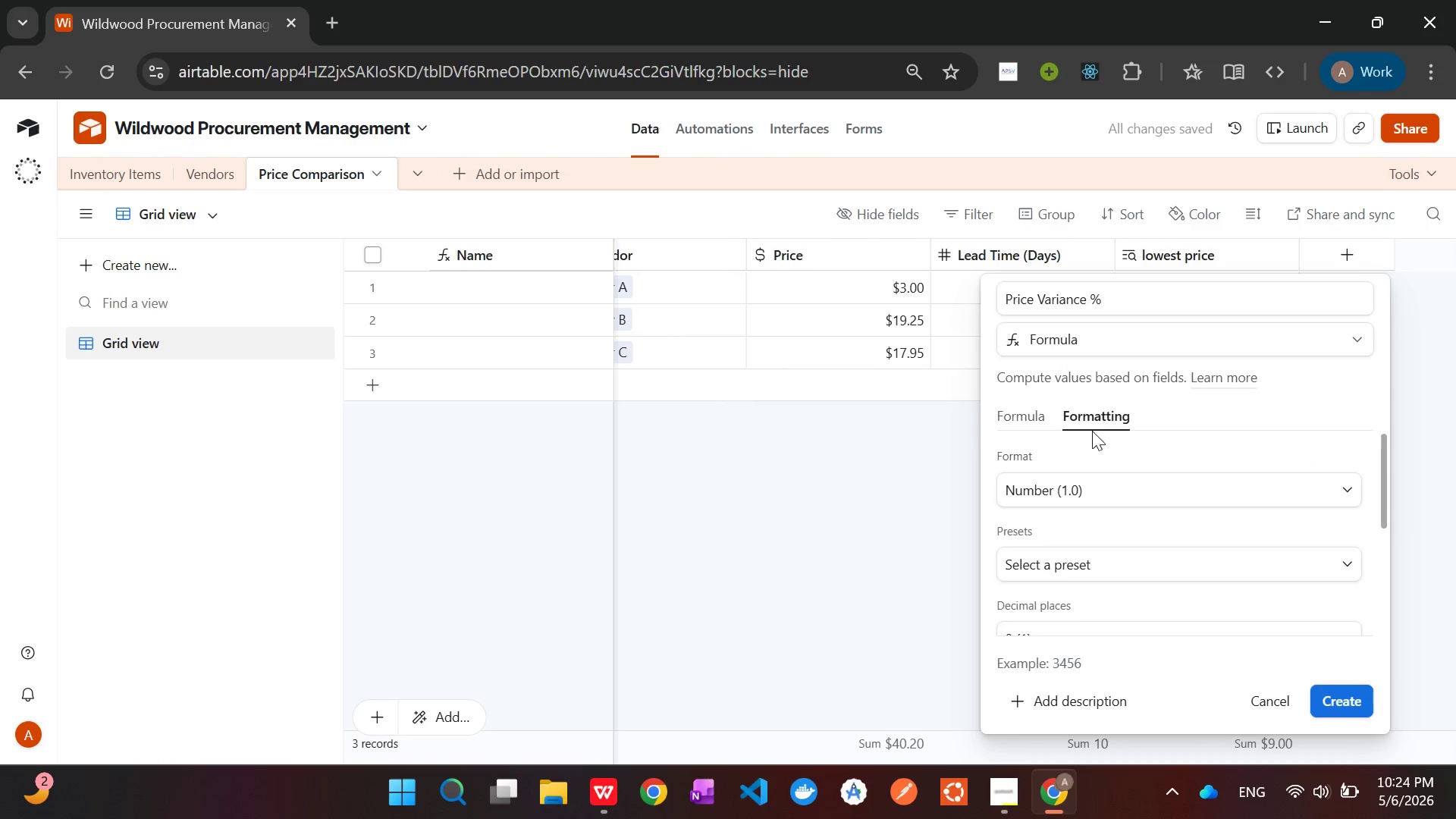 
left_click([1103, 485])
 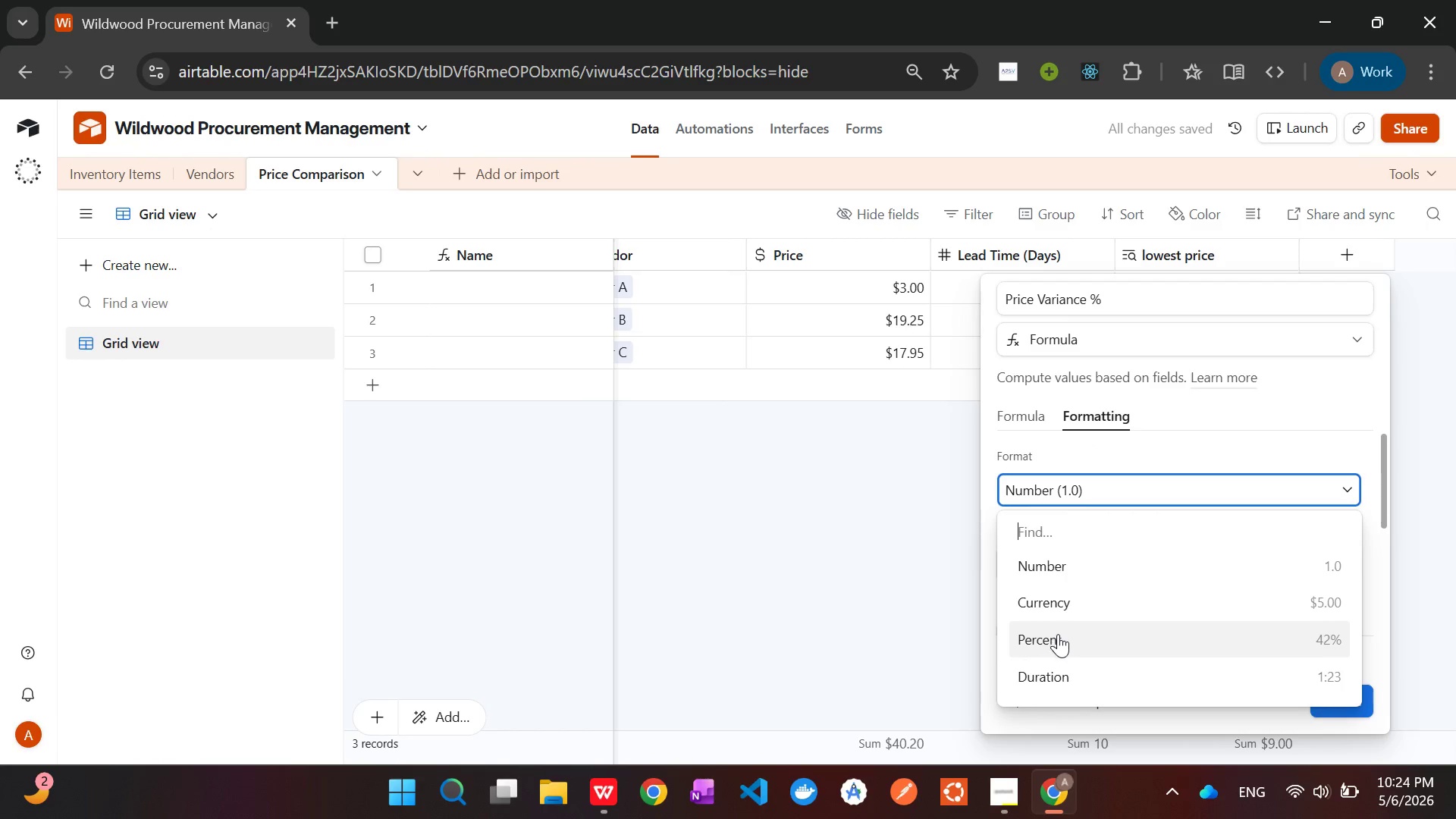 
left_click([1055, 636])
 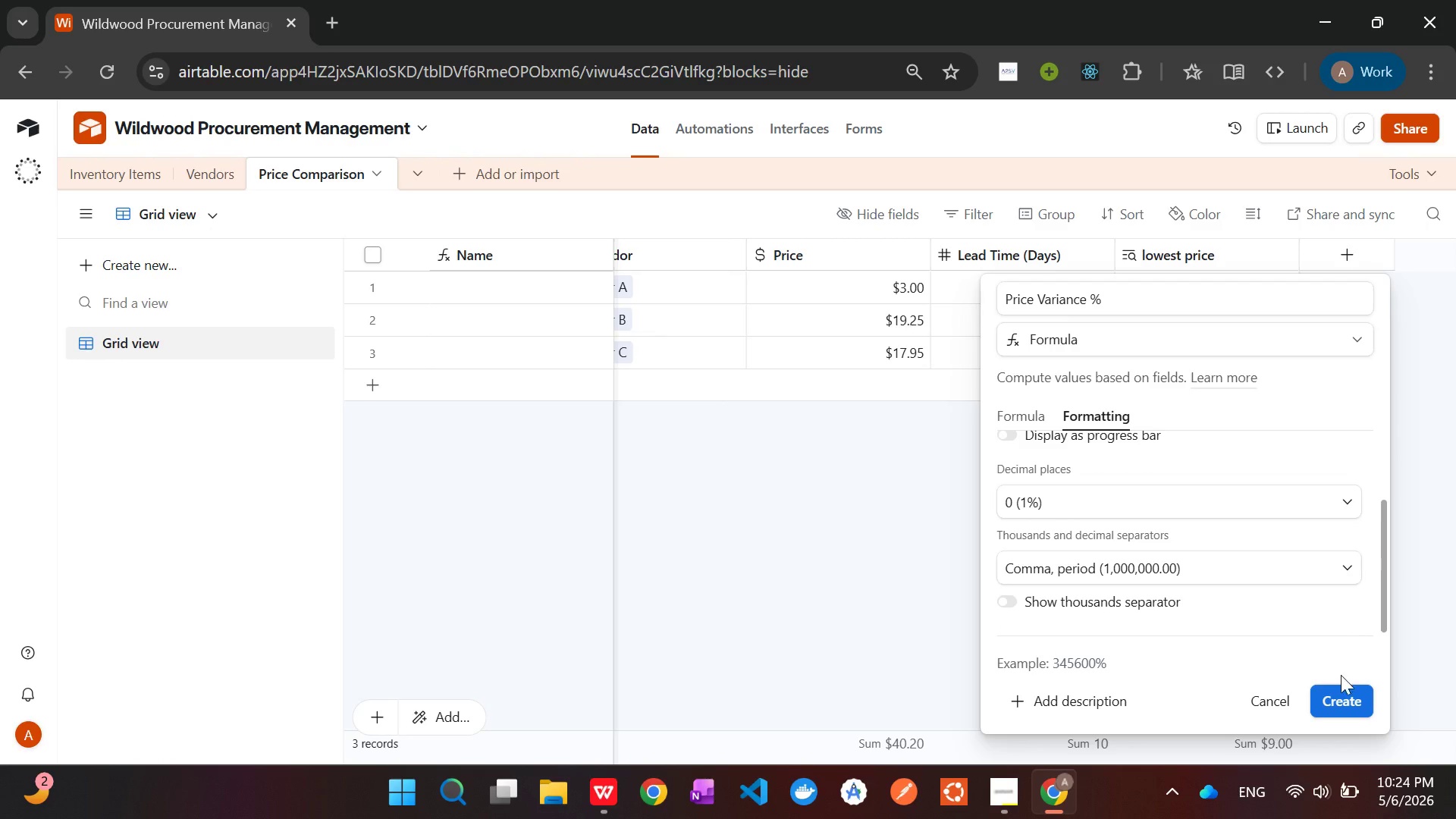 
left_click([1335, 695])
 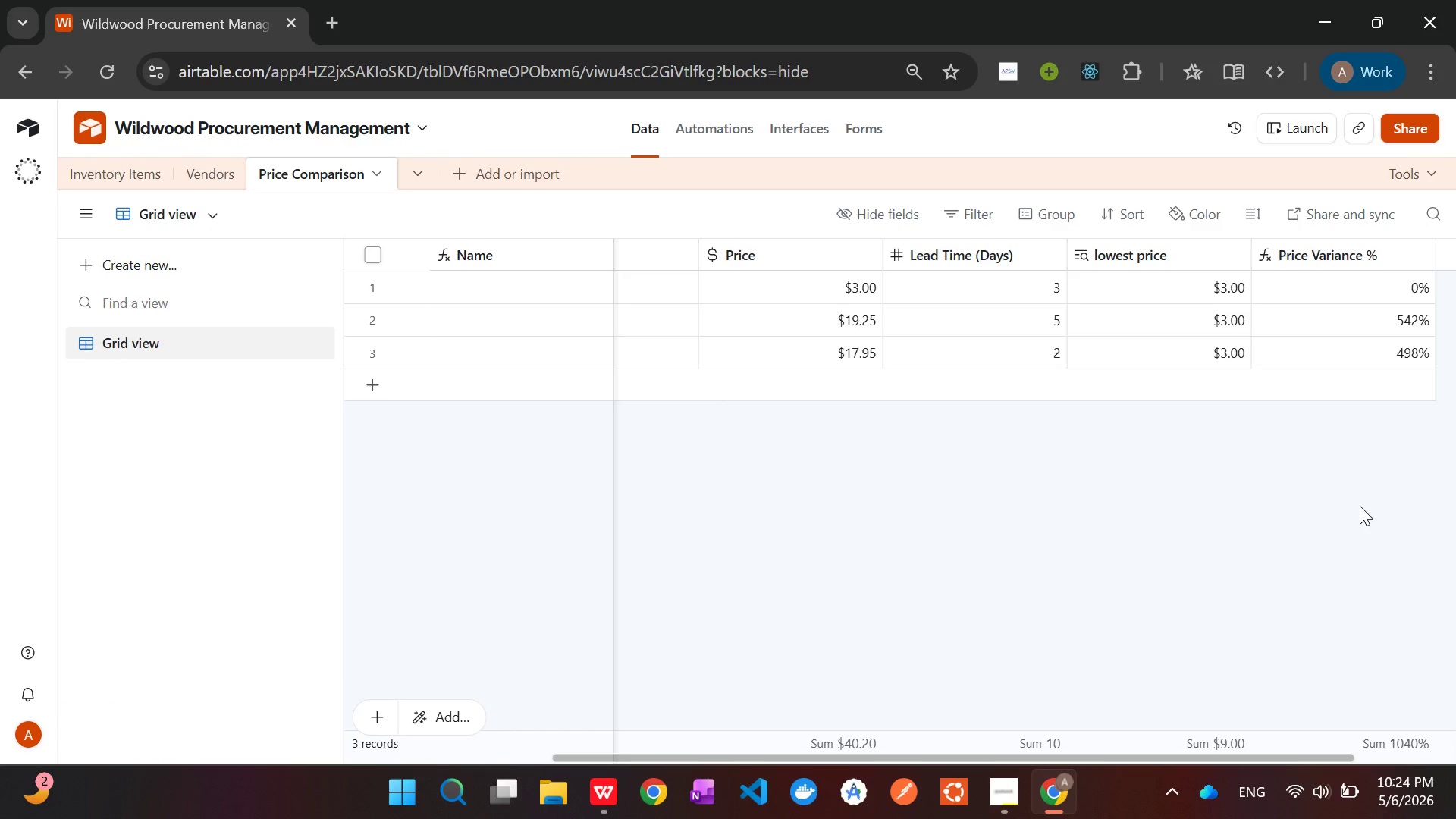 
wait(17.86)
 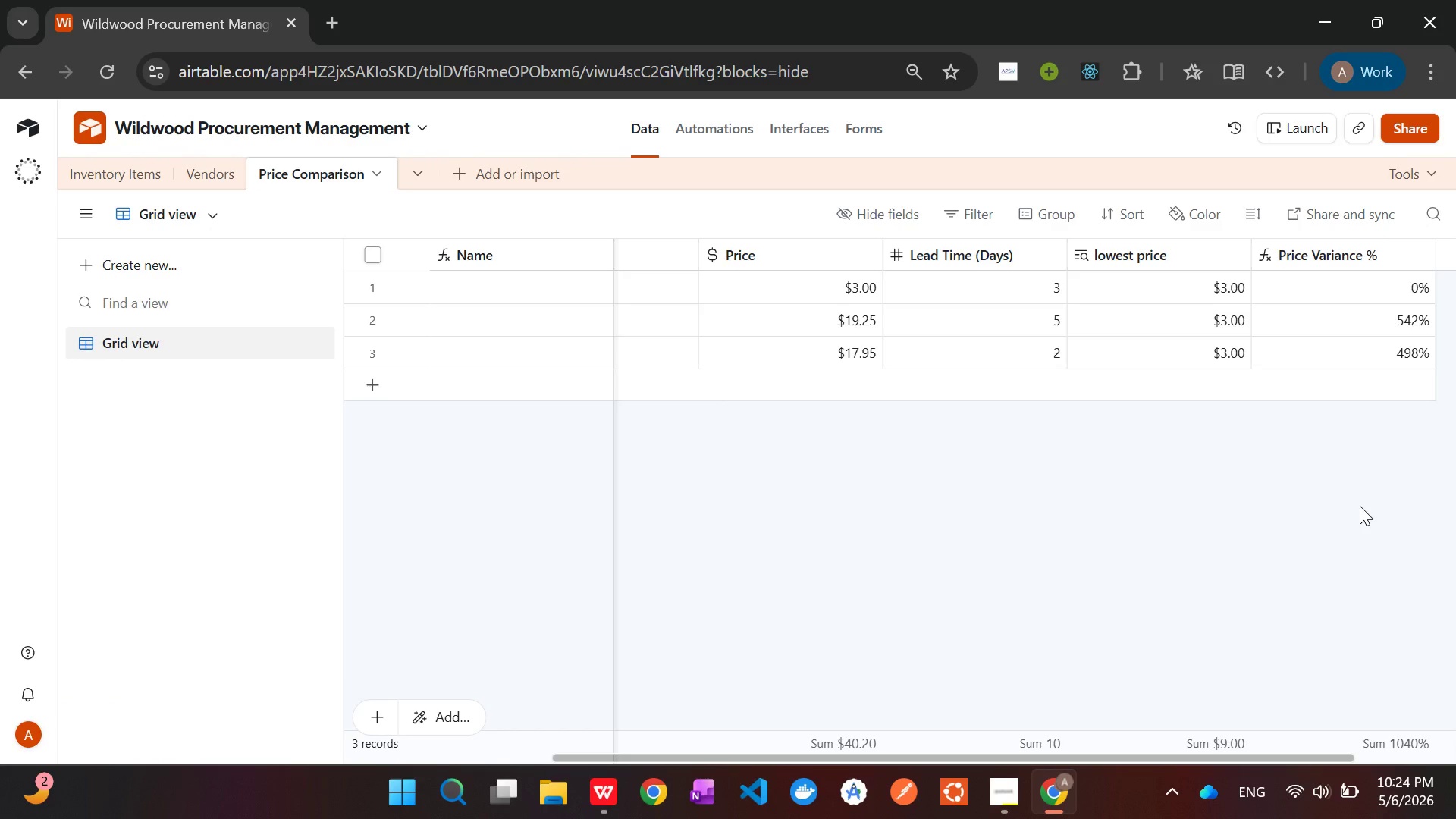 
right_click([1382, 317])
 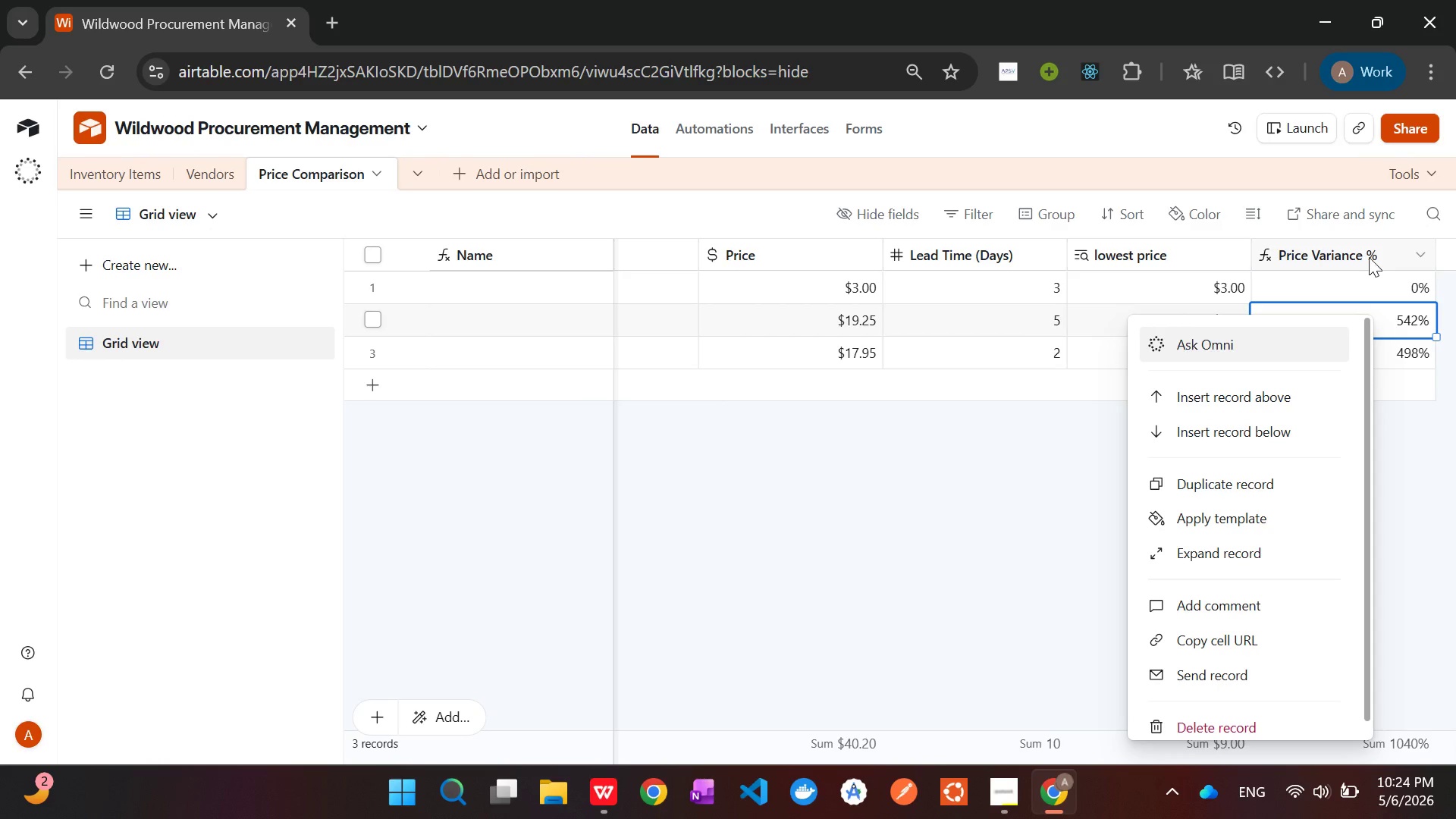 
left_click([1366, 257])
 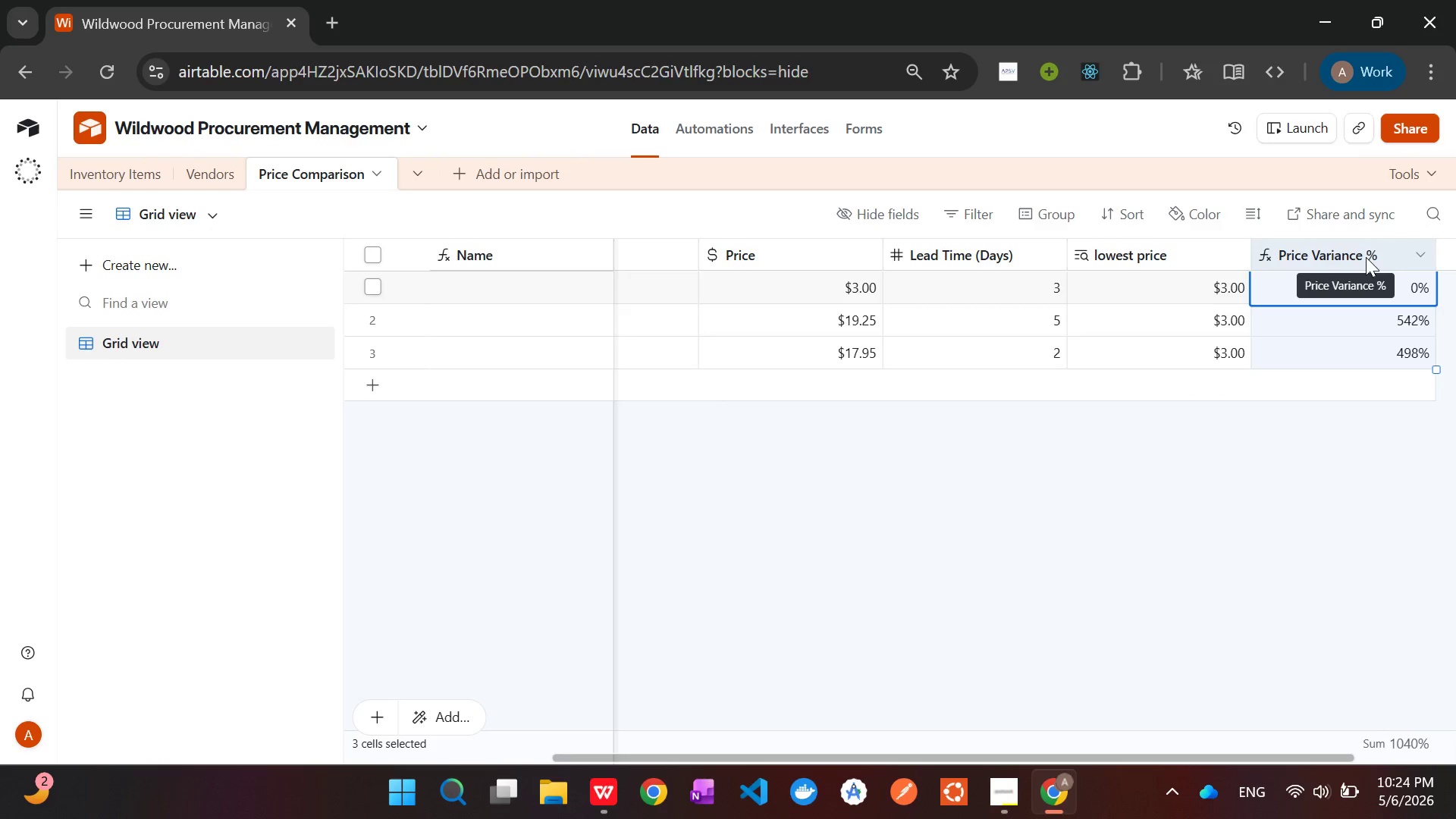 
right_click([1366, 257])
 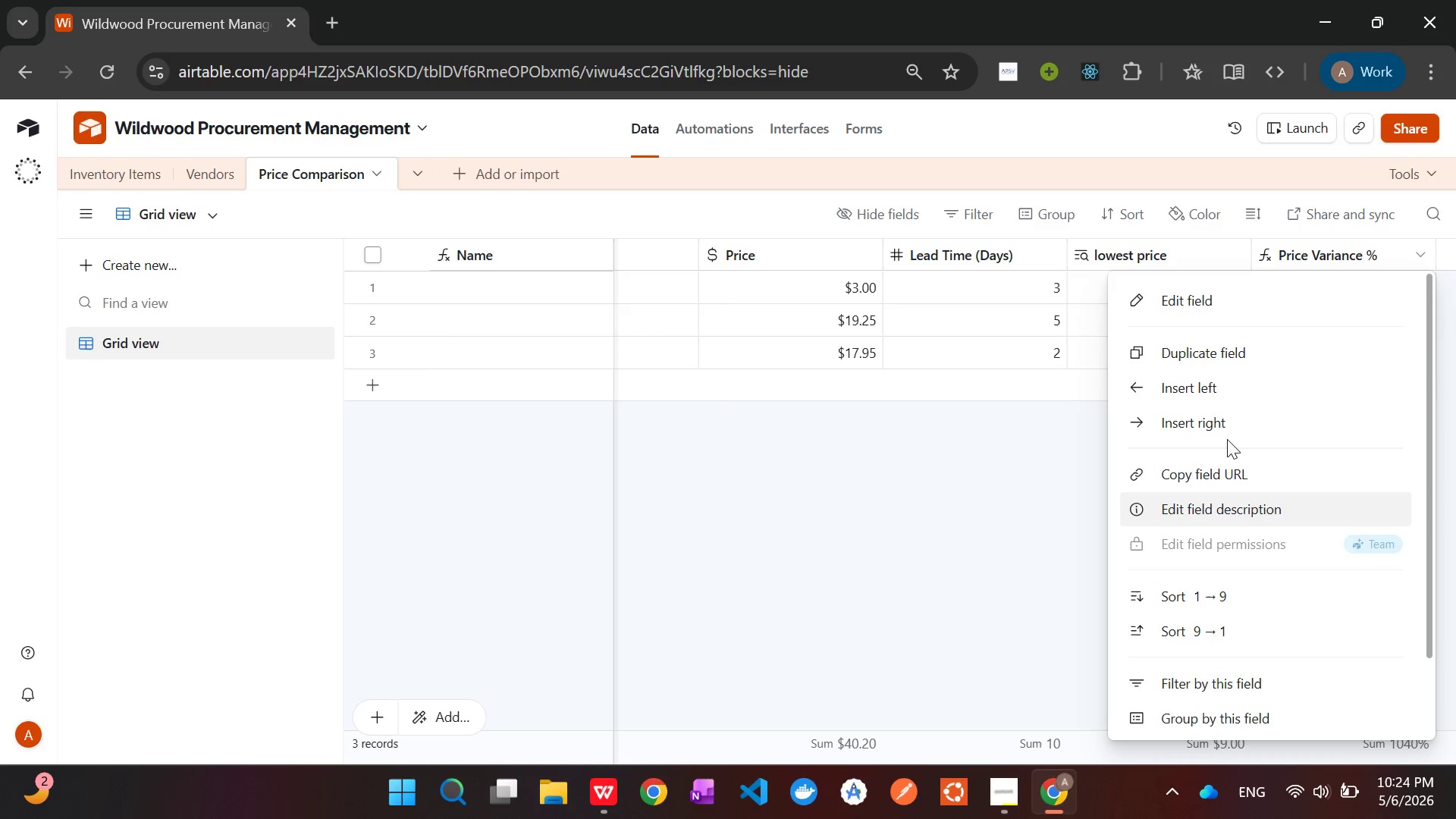 
left_click([1197, 301])
 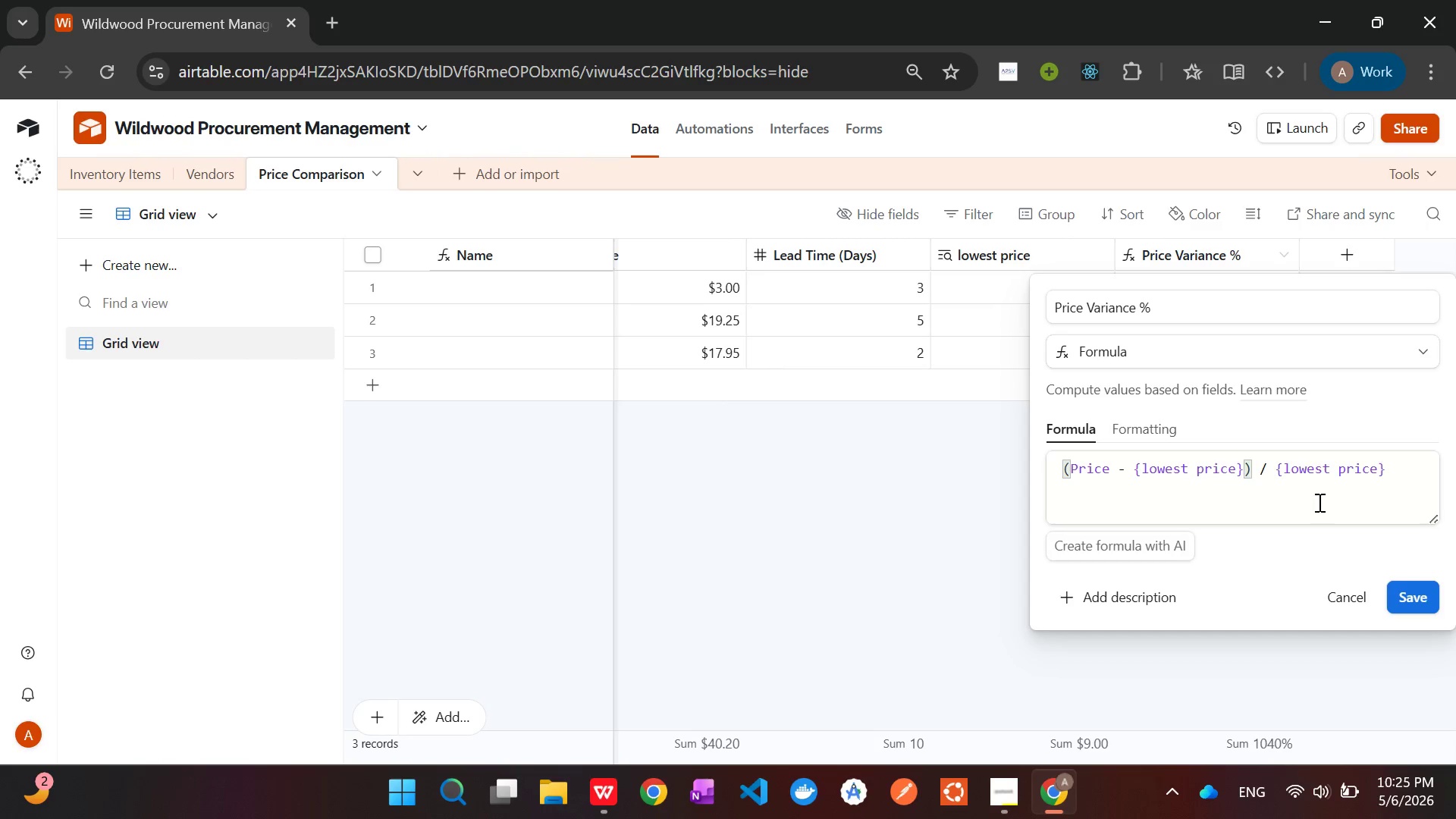 
wait(22.78)
 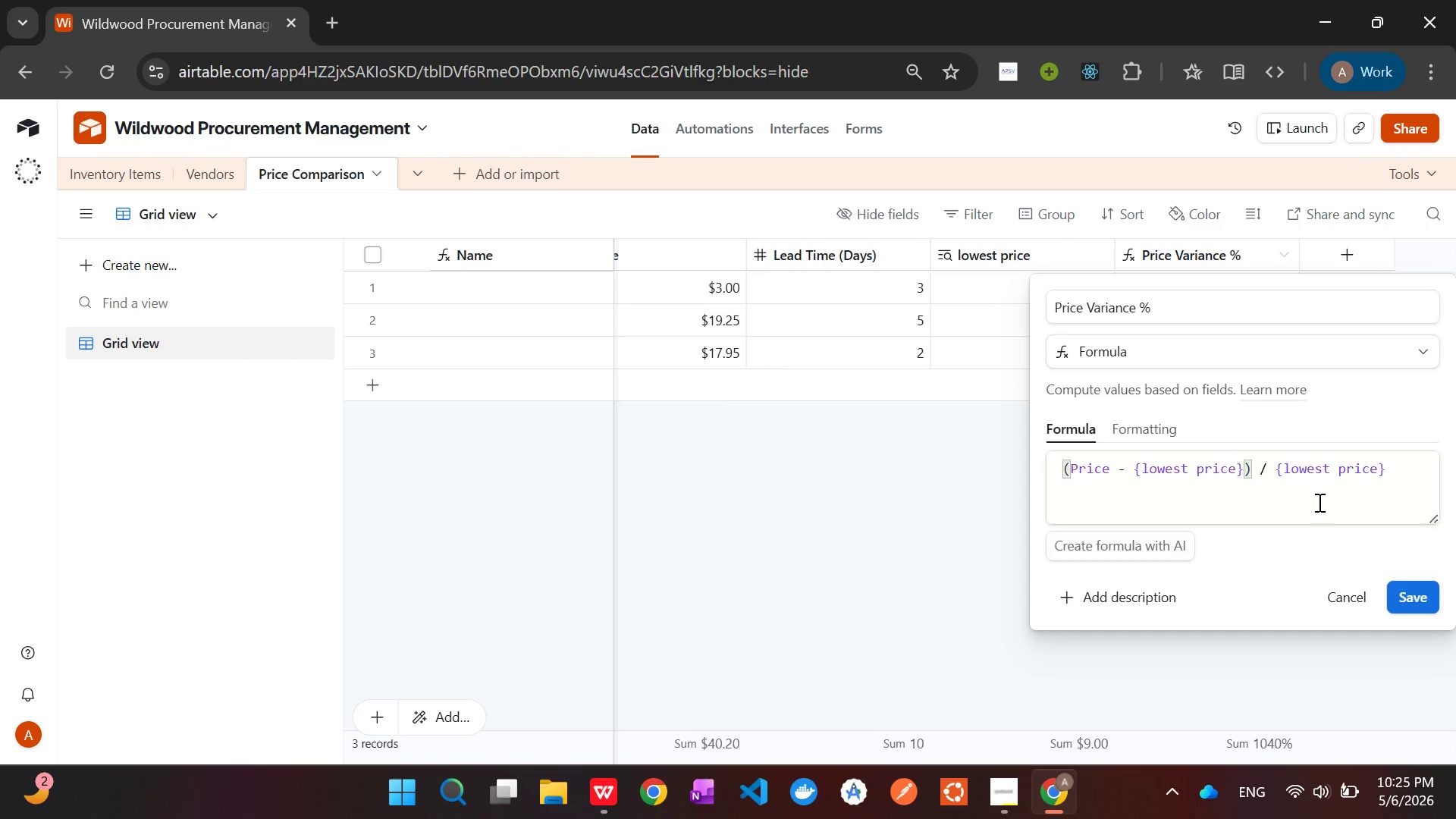 
left_click([1348, 595])
 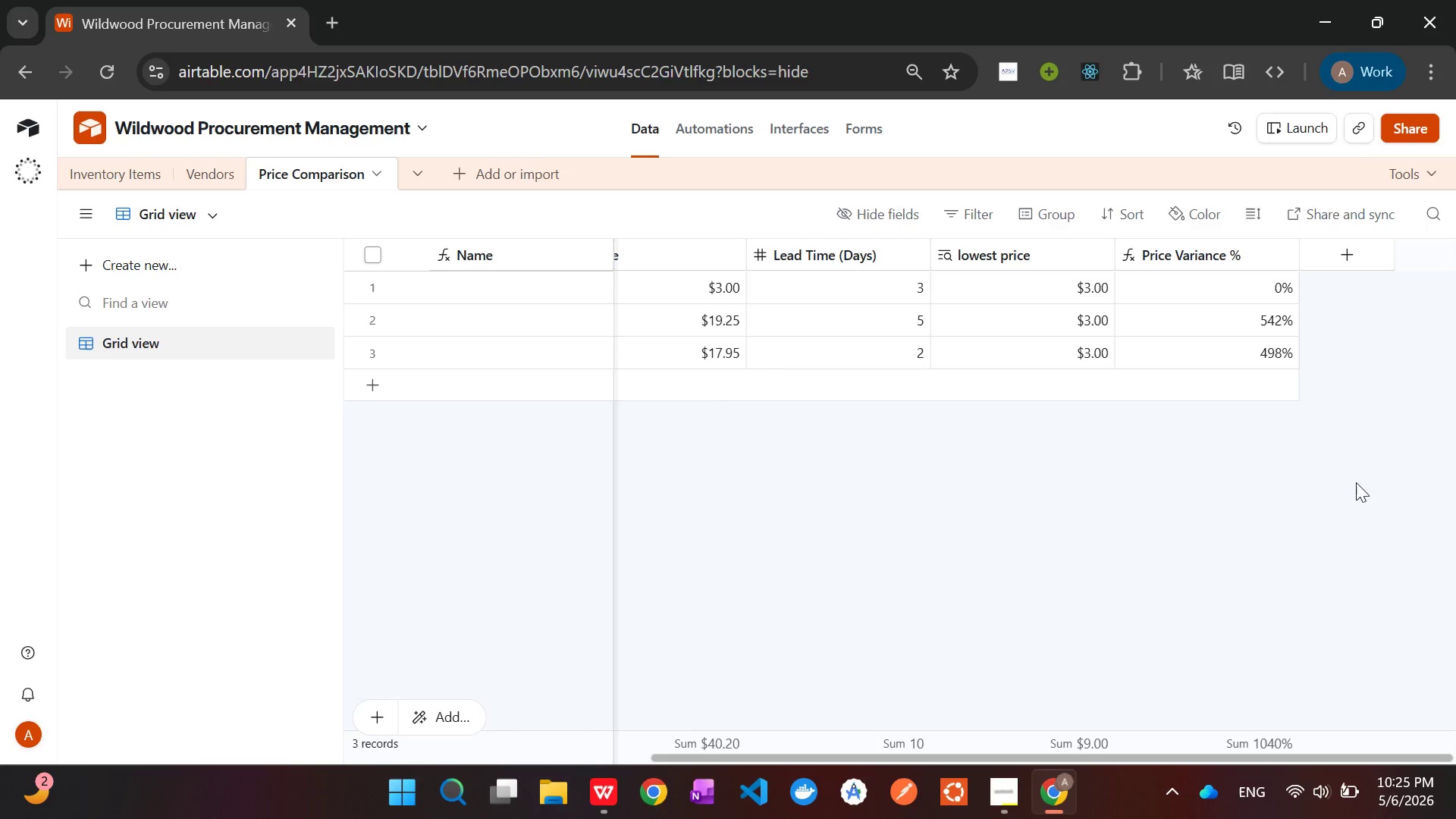 
wait(22.28)
 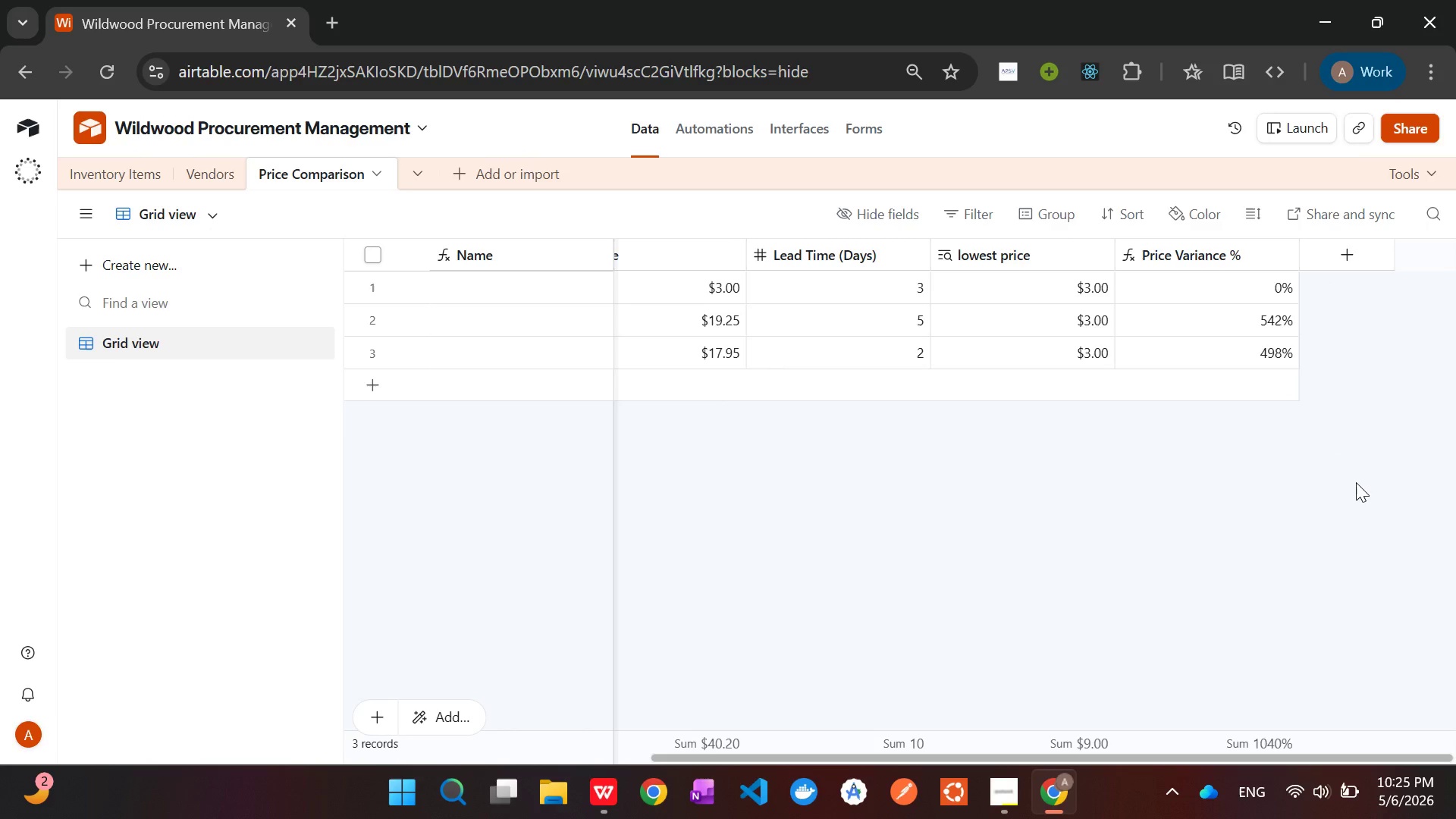 
left_click([124, 167])
 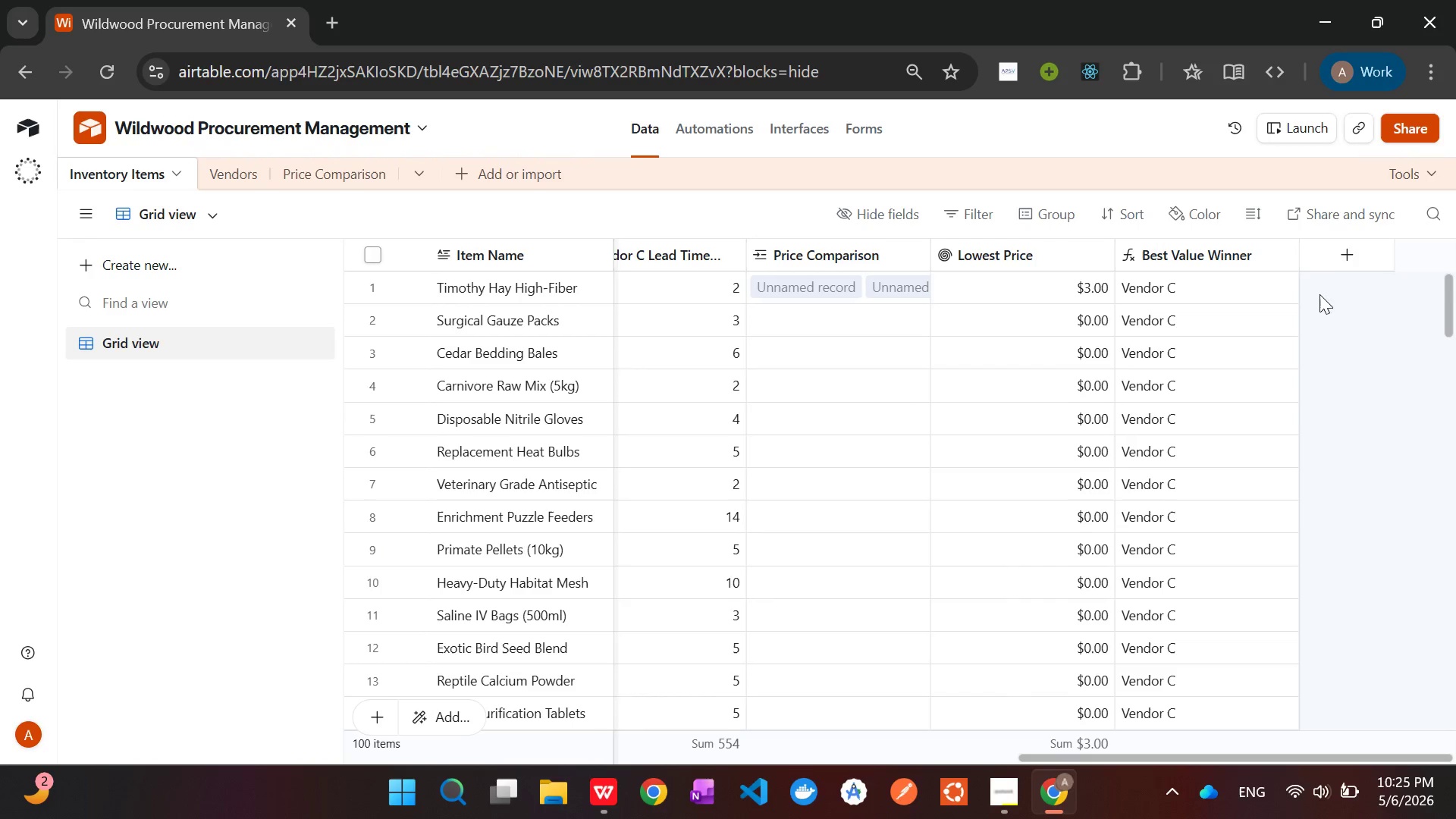 
left_click([1345, 258])
 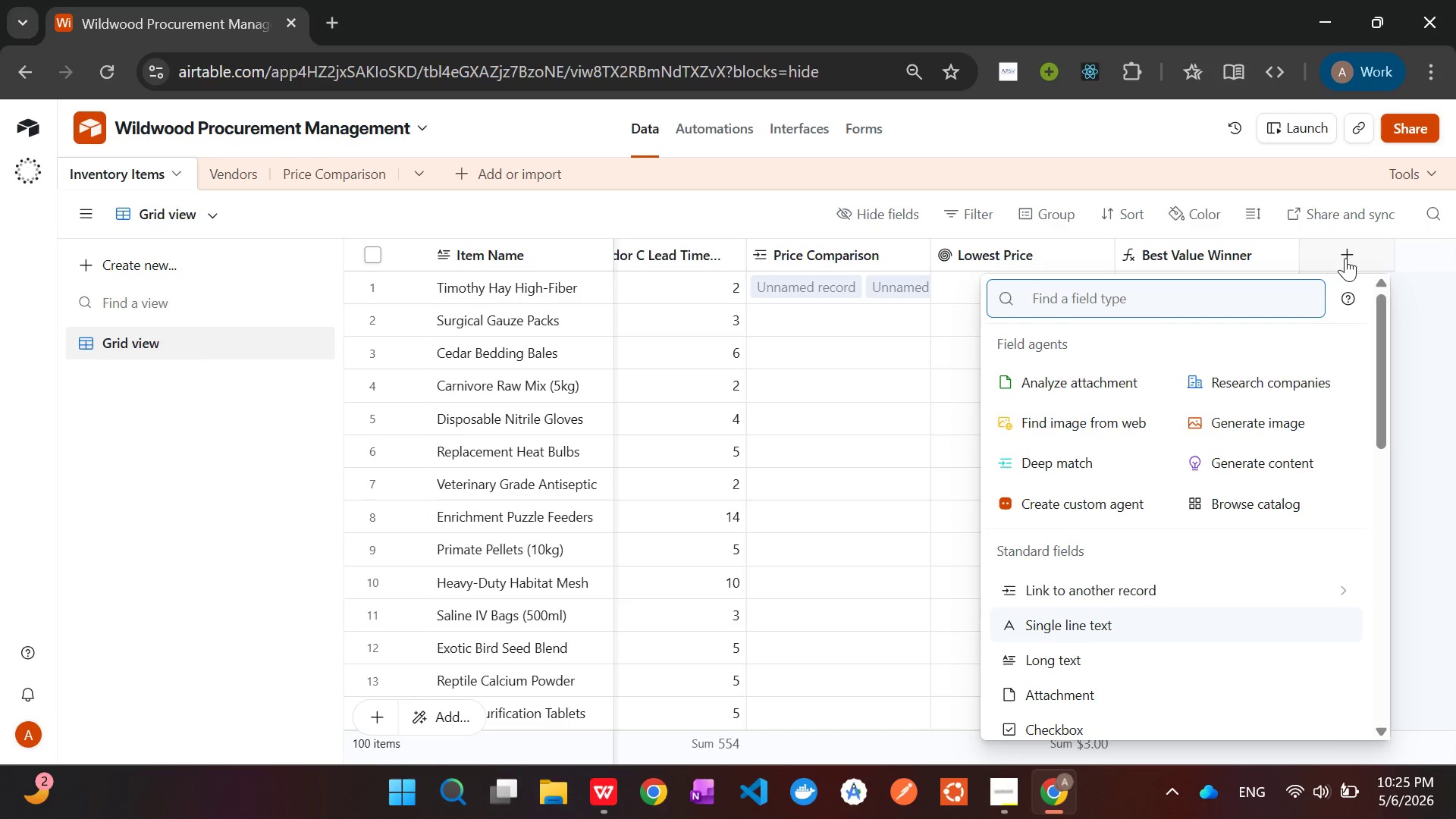 
wait(15.69)
 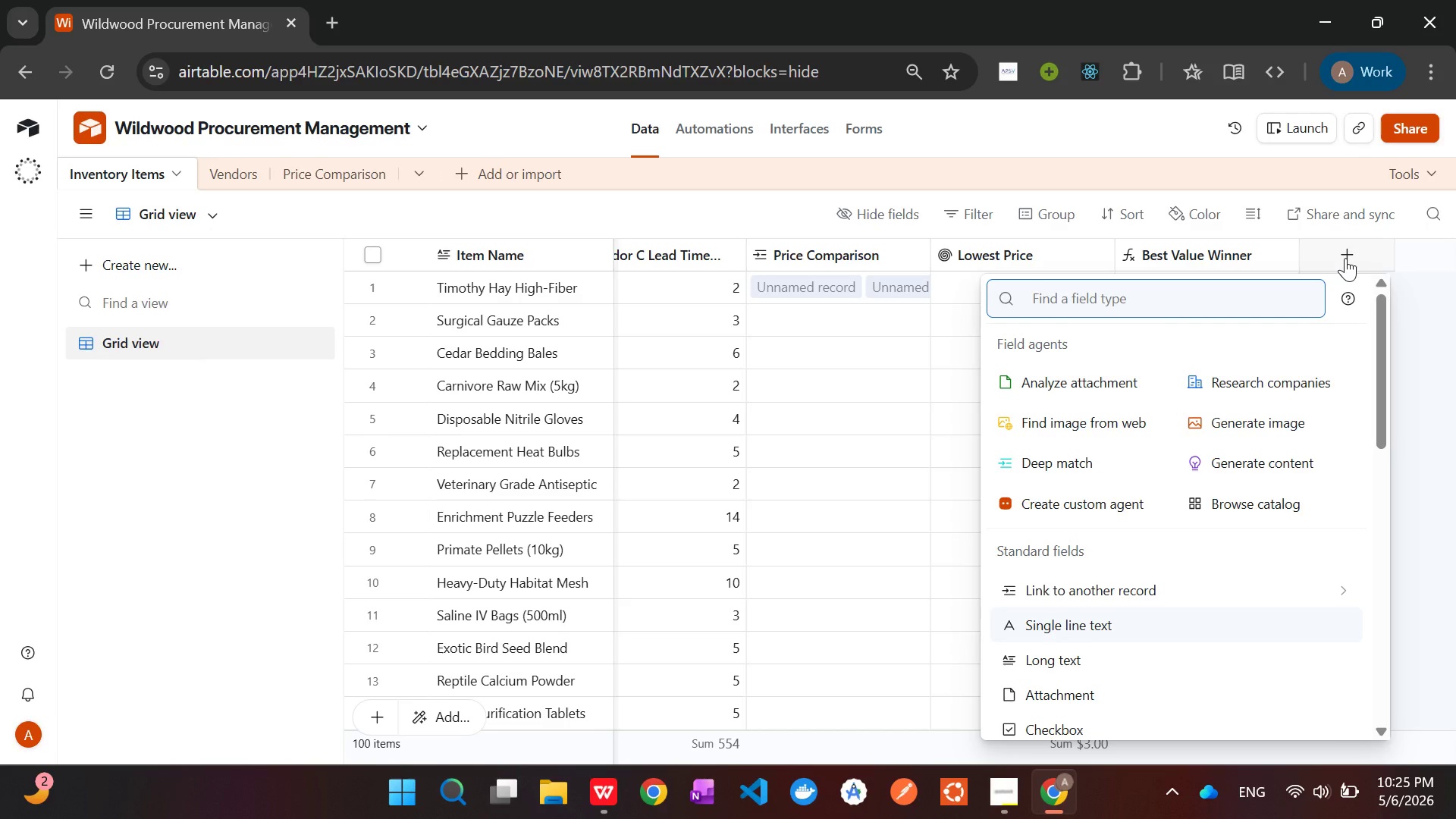 
type(for)
 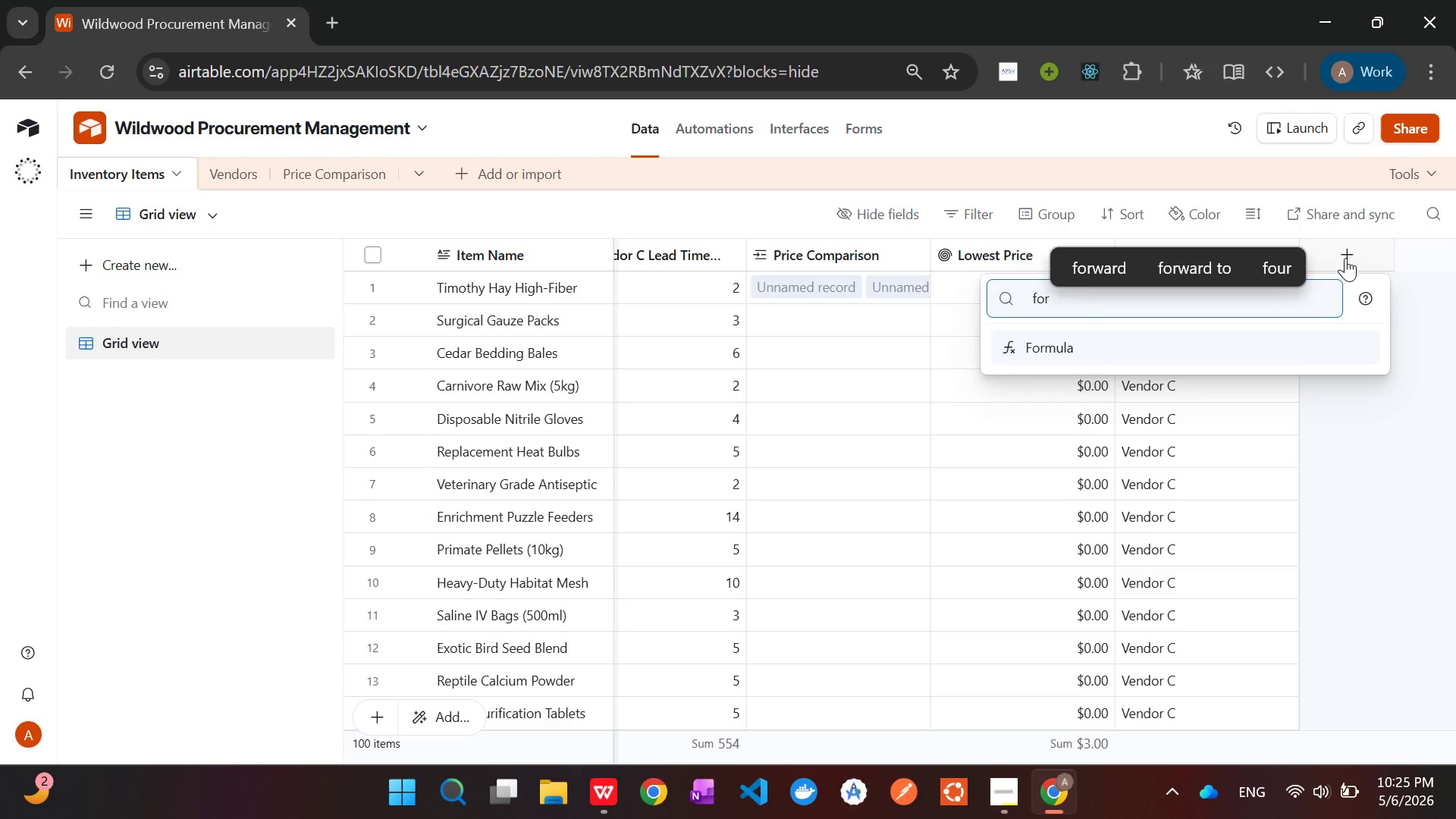 
key(Enter)
 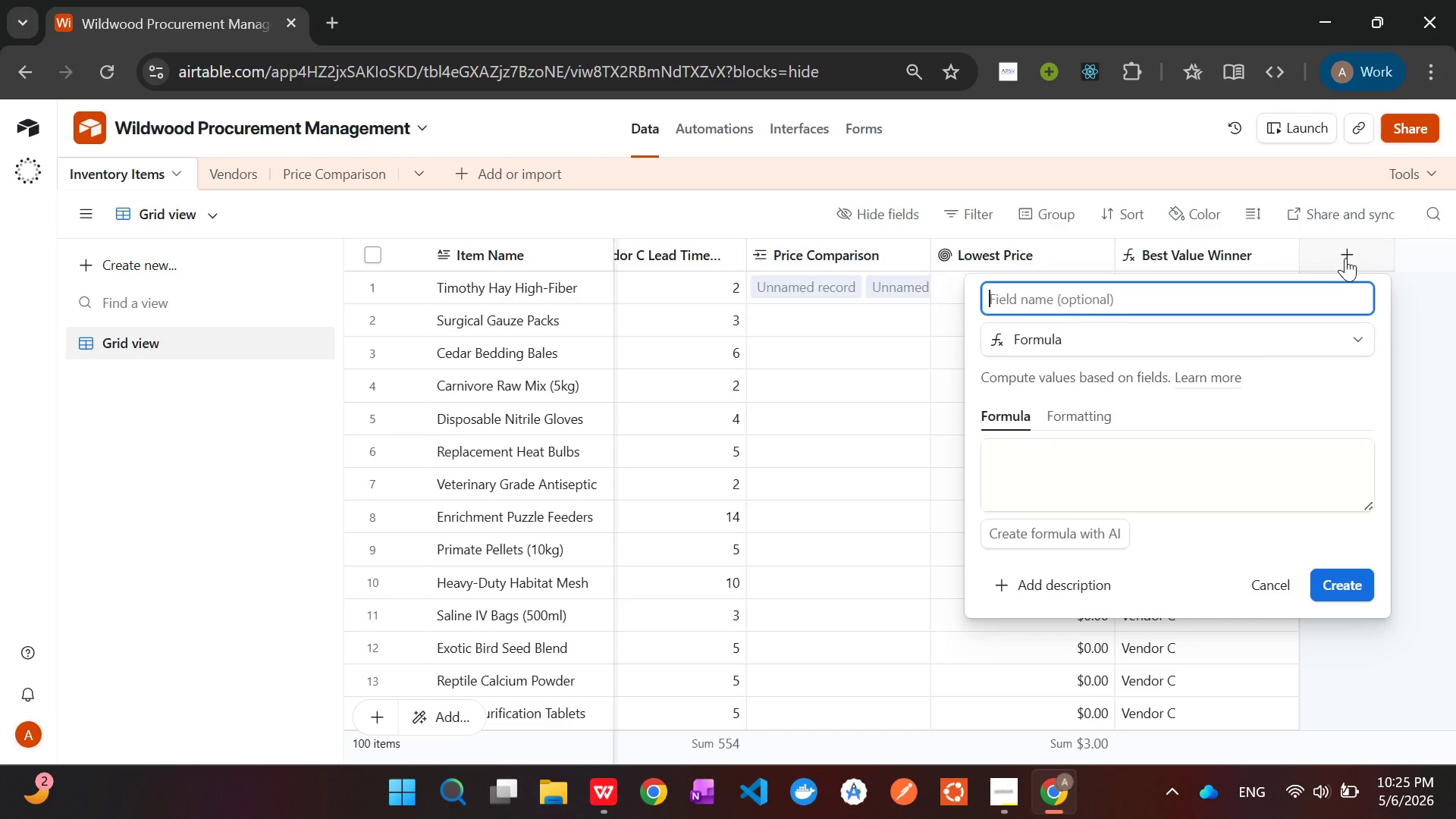 
type(Urgency Score)
 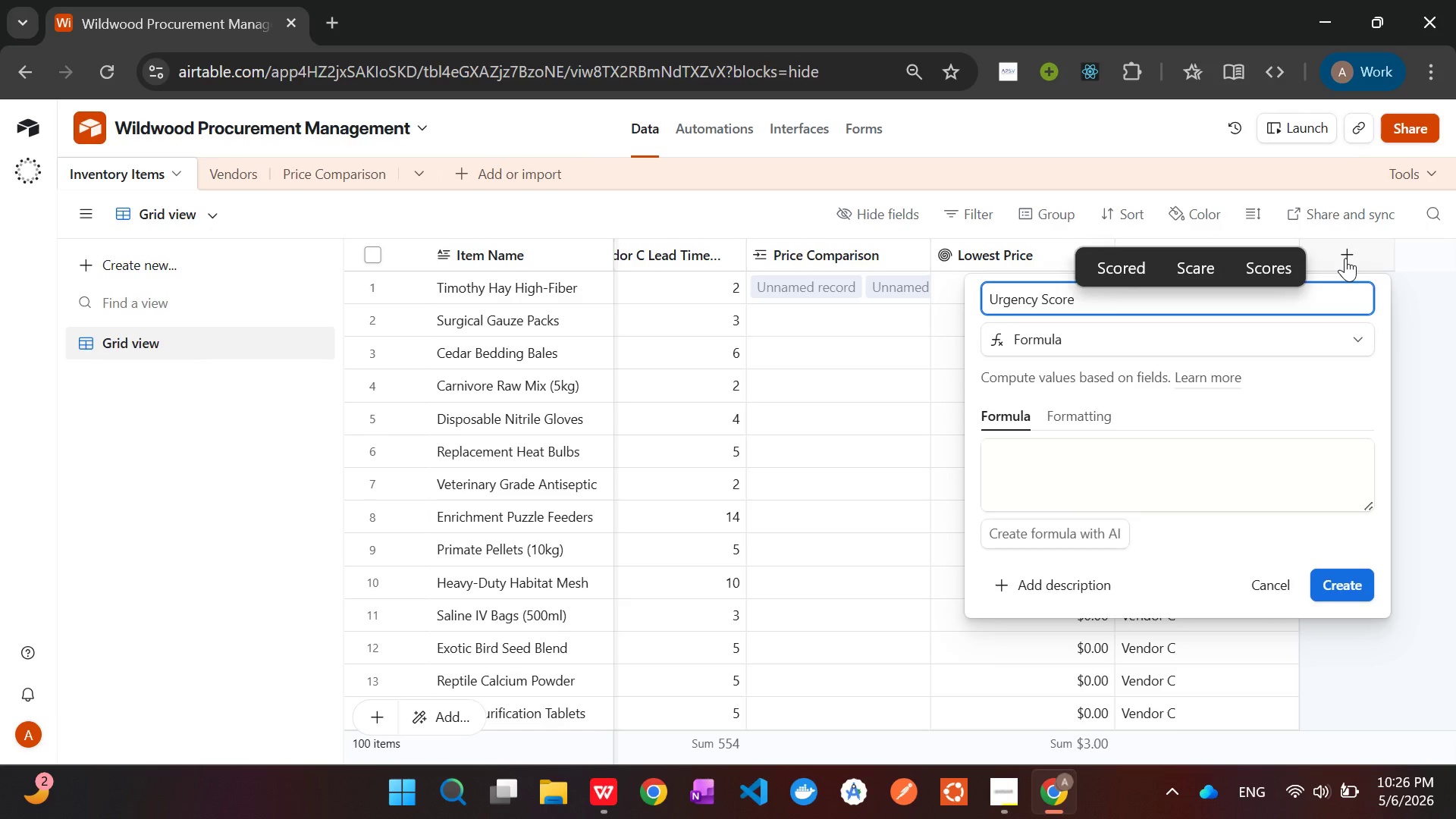 
left_click([1102, 461])
 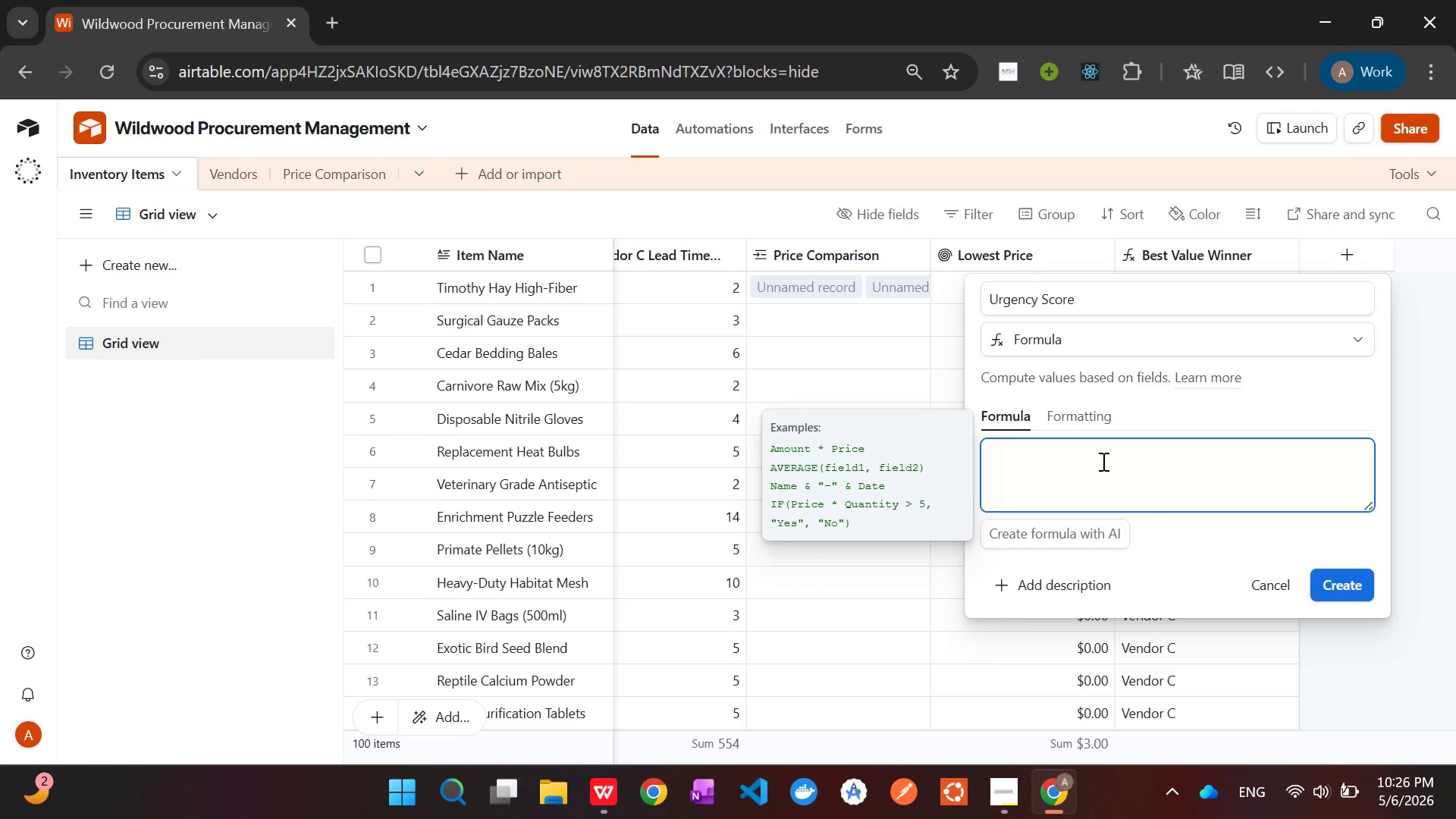 
wait(7.88)
 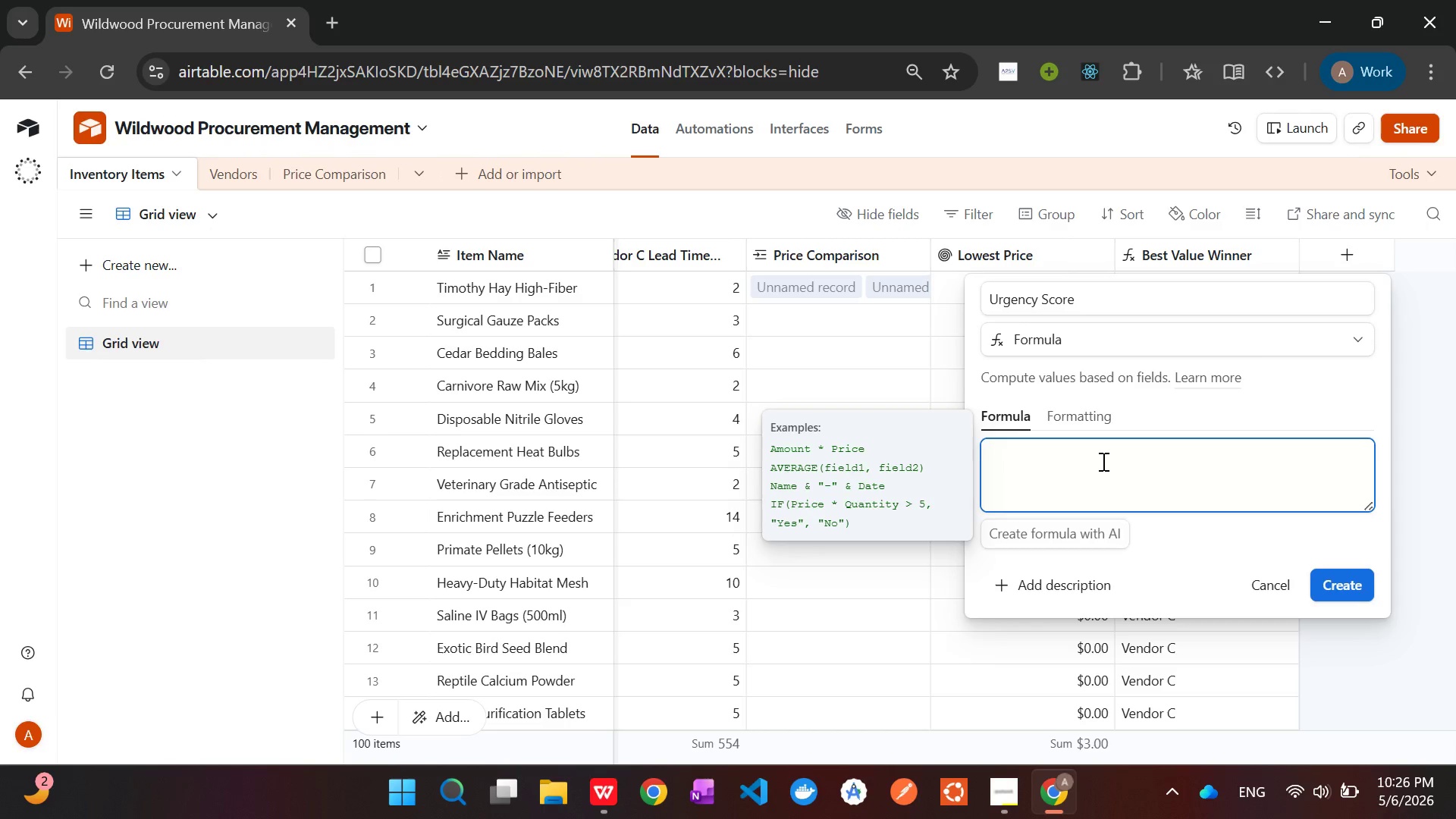 
key(Shift+9)
 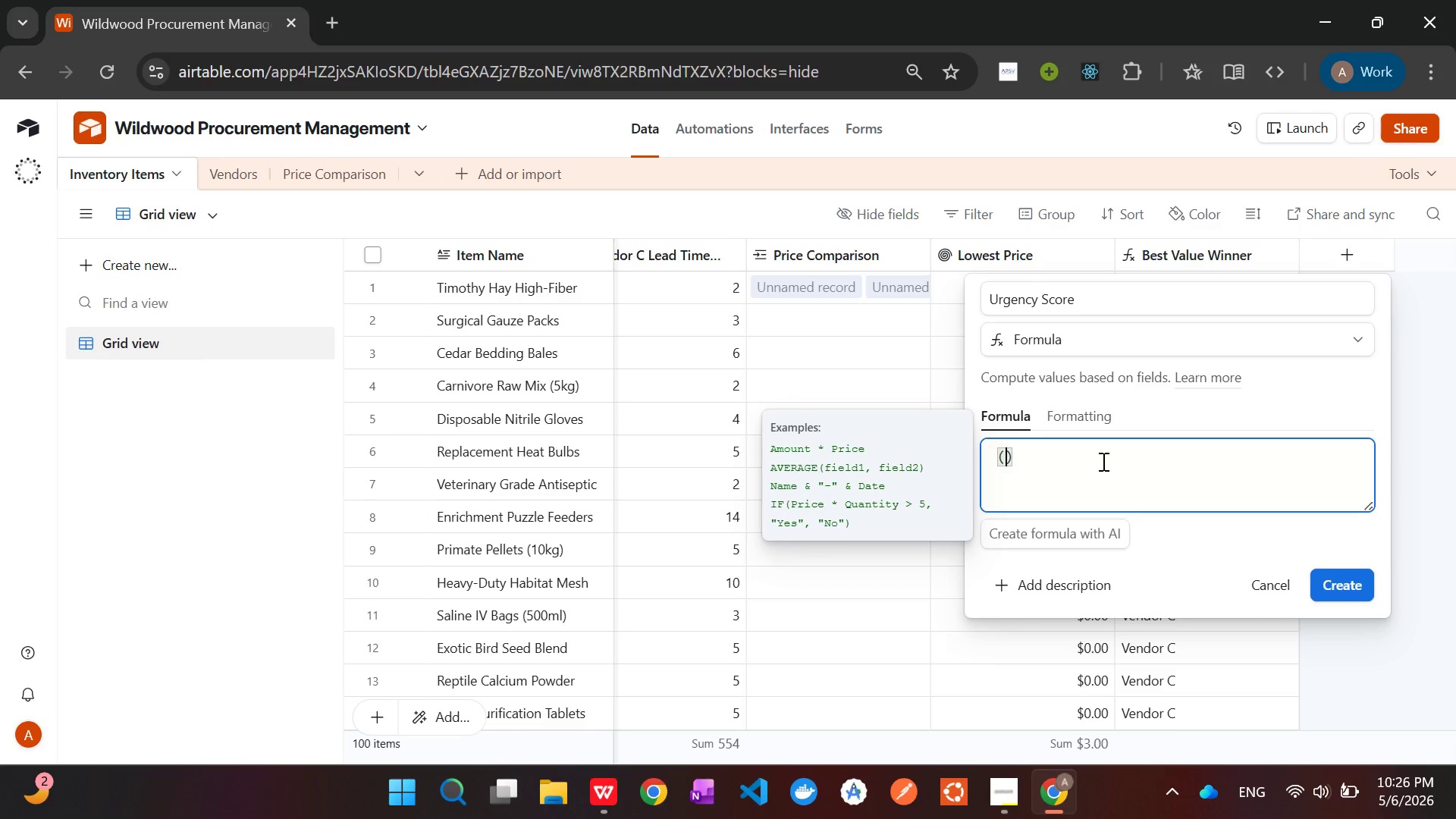 
key(Shift+ShiftLeft)
 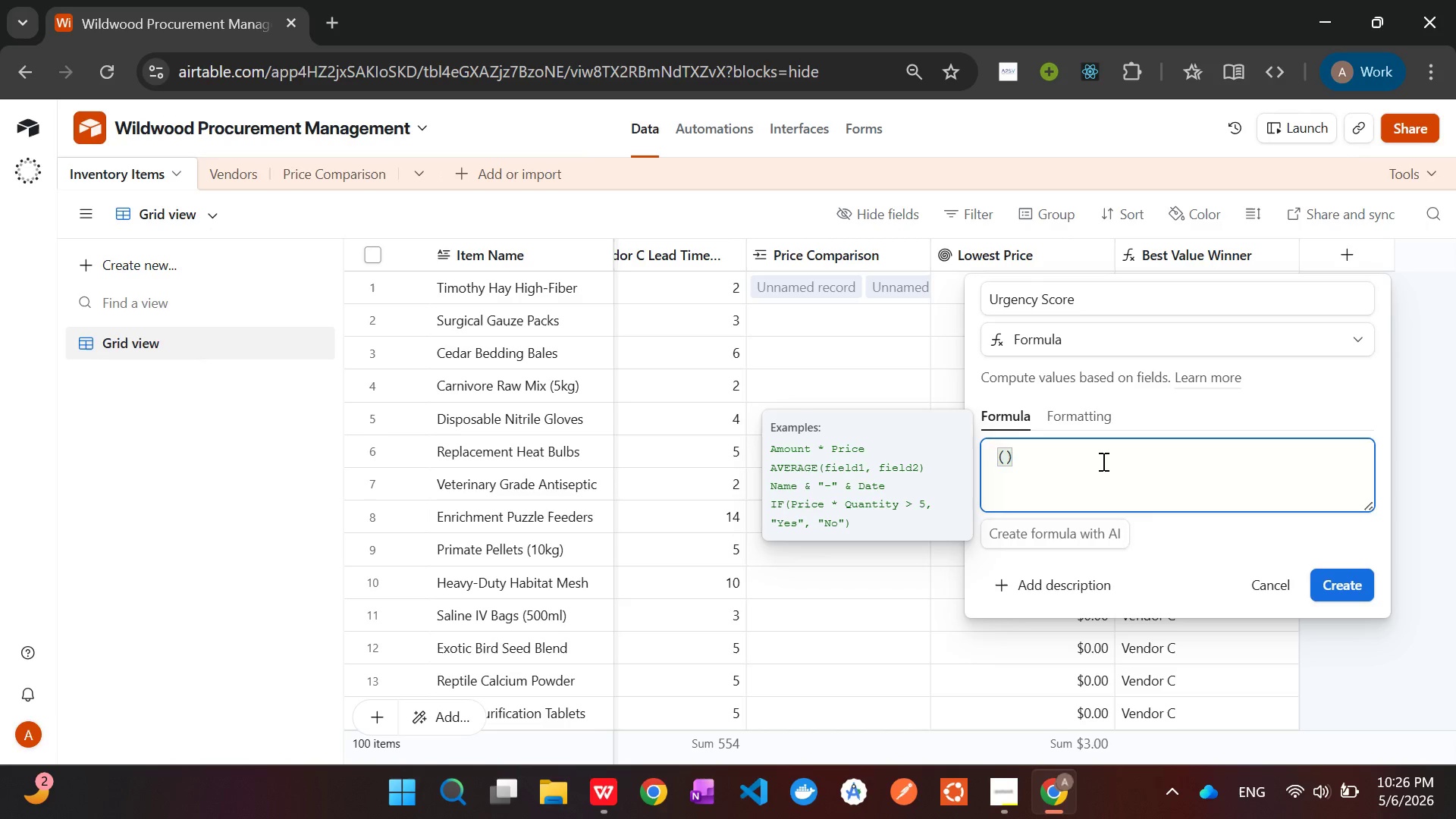 
key(Shift+BracketLeft)
 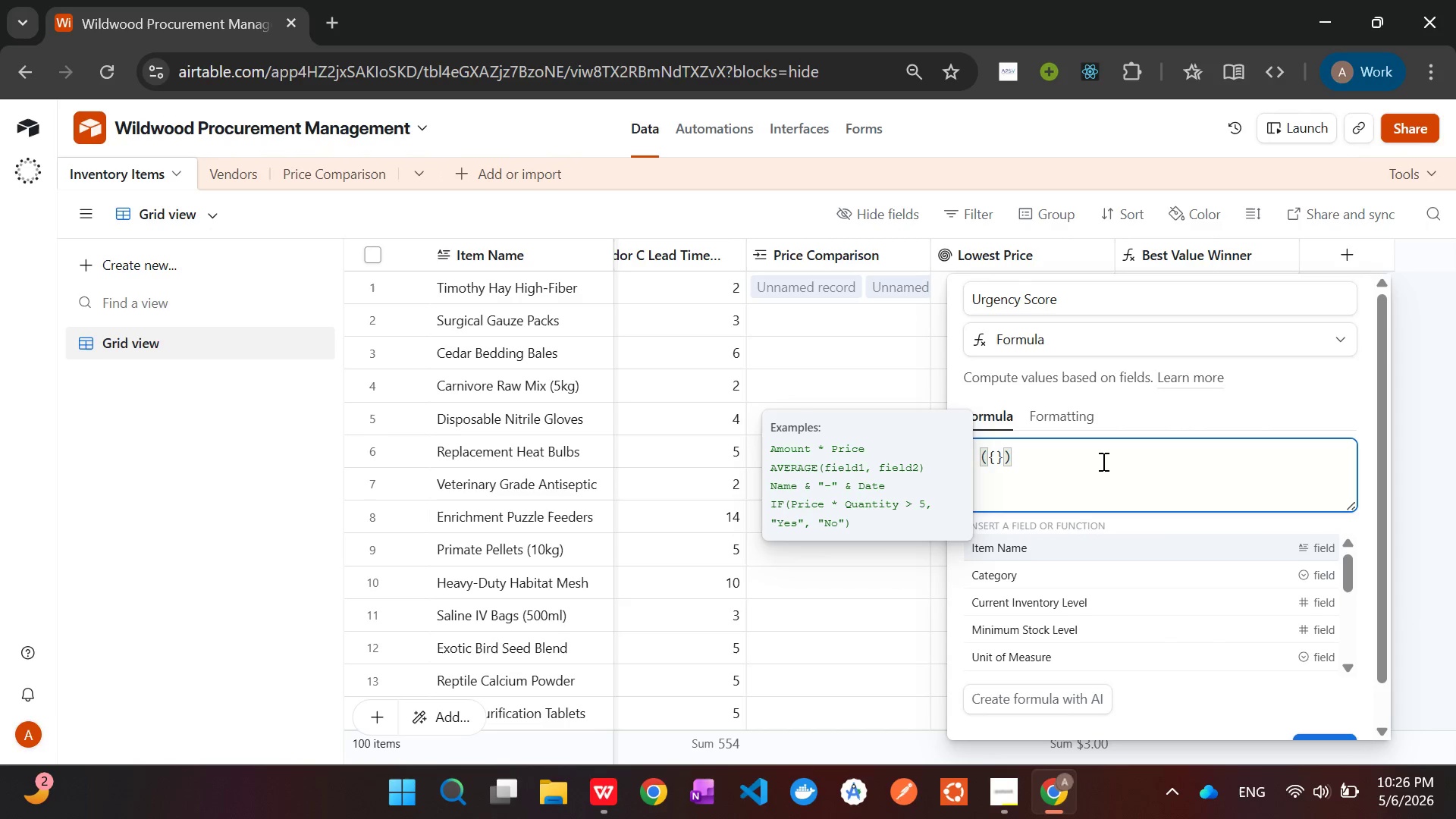 
type(Minimum St)
key(Tab)
type( - {Cu)
key(Tab)
 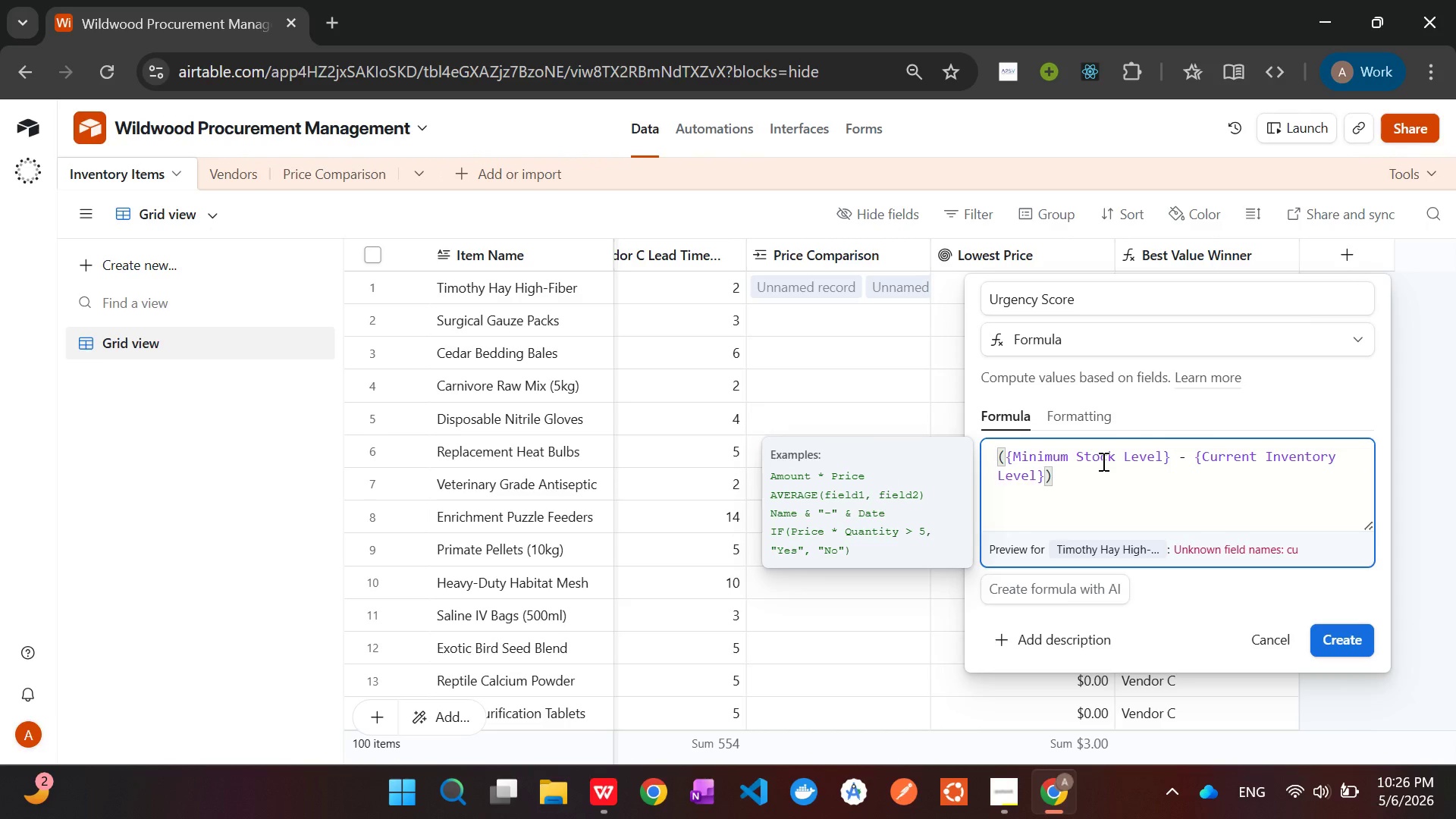 
key(ArrowRight)
 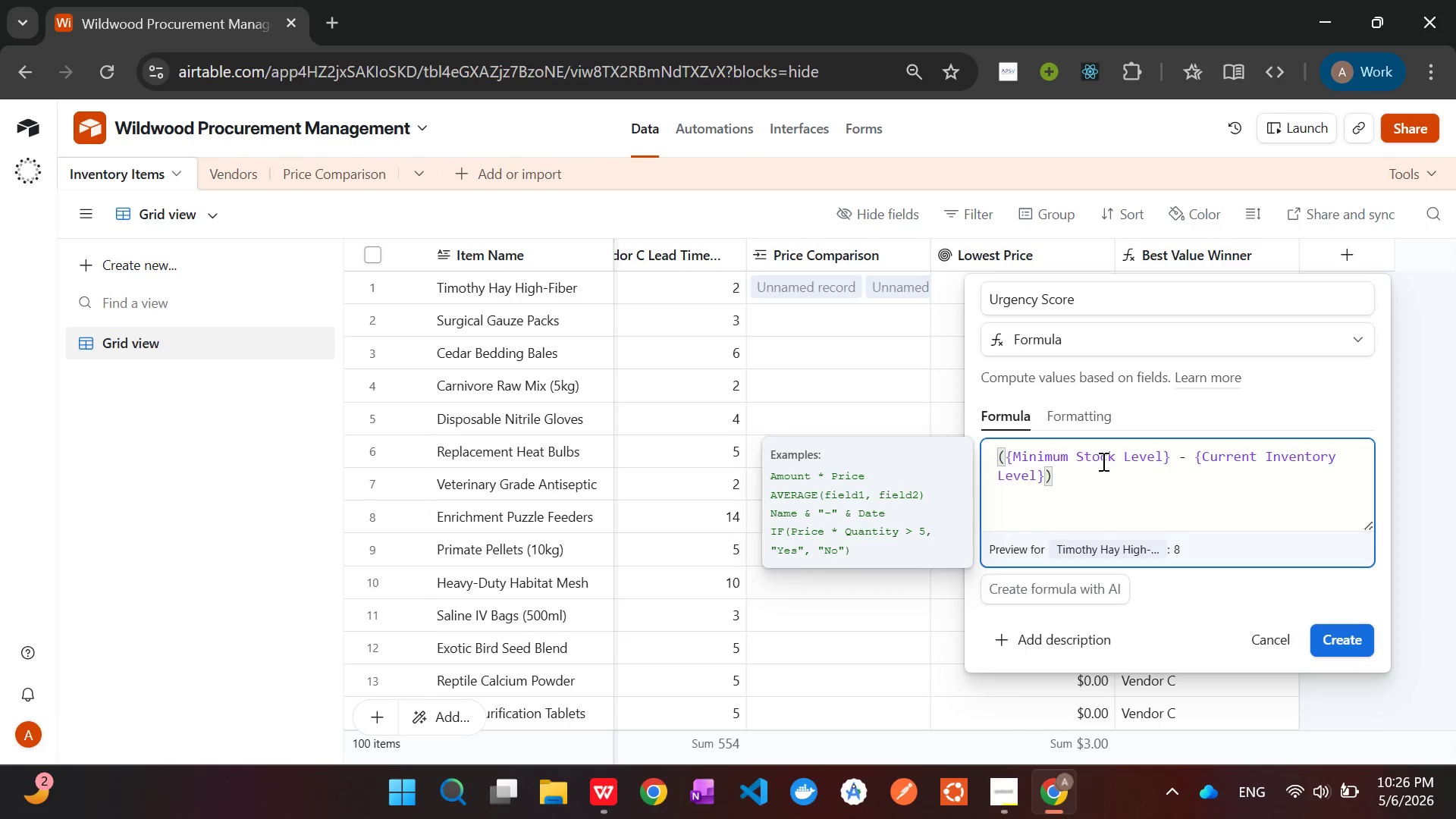 
type( * {Ave)
key(Backspace)
 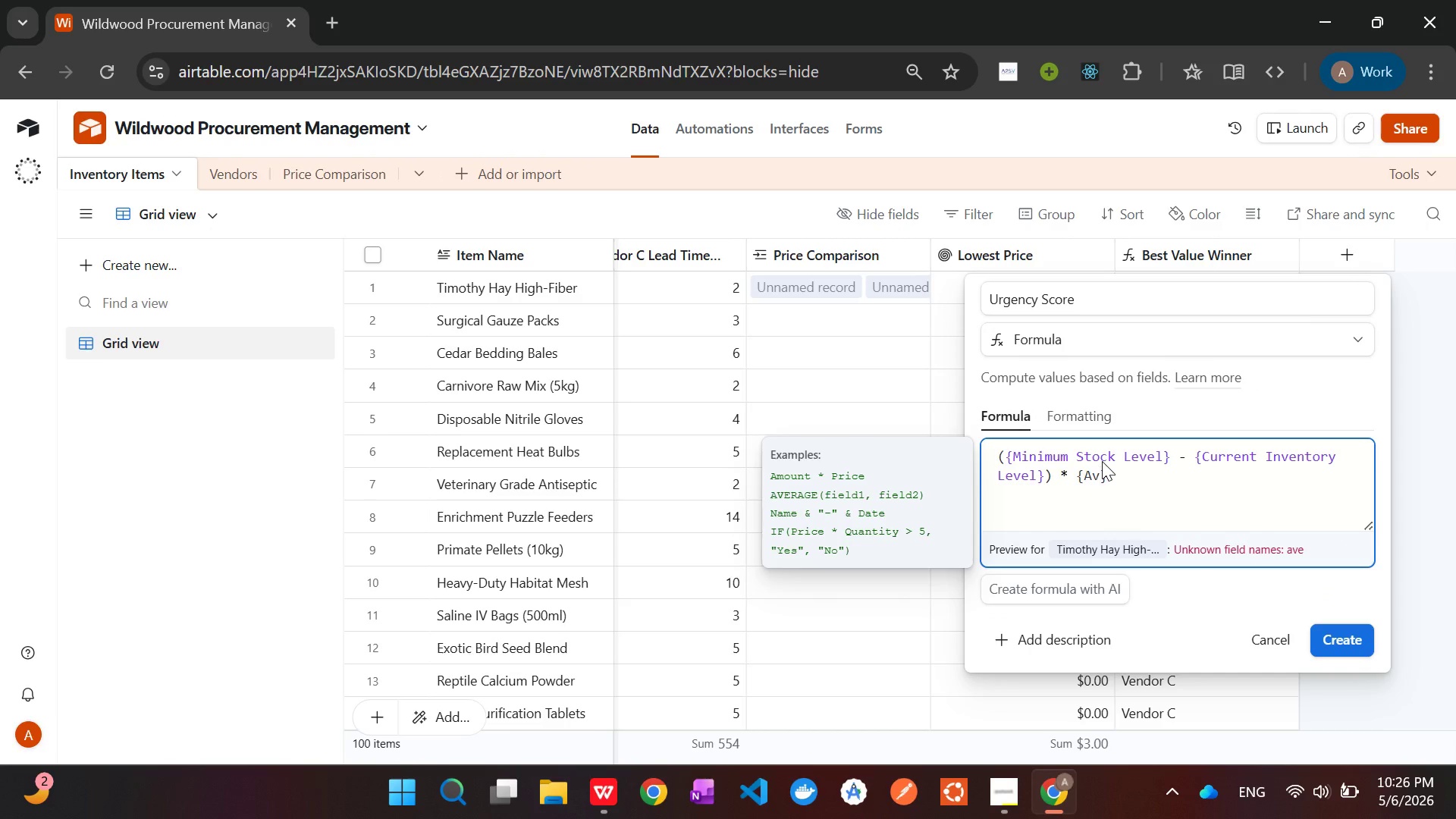 
key(E)
 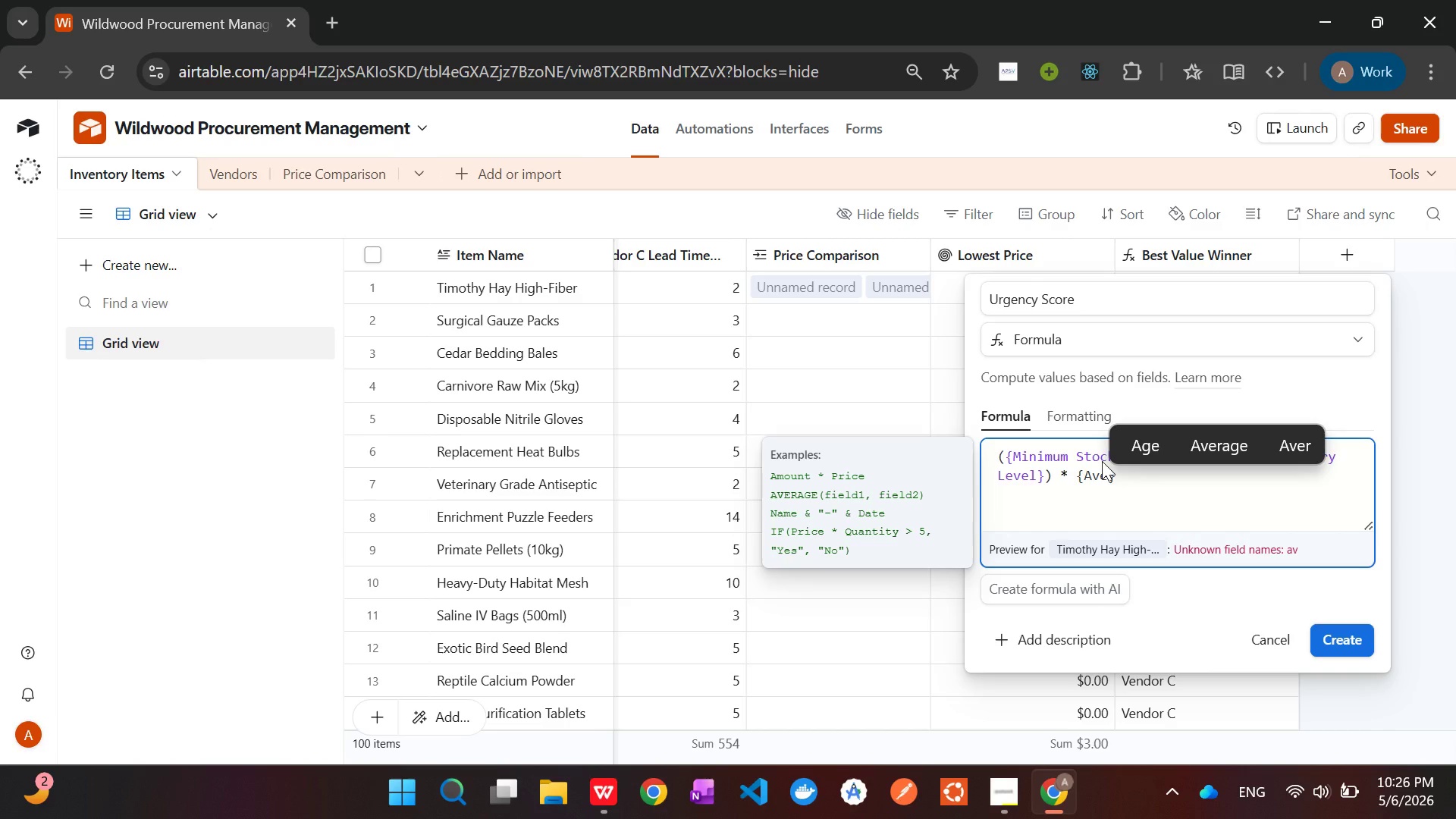 
key(Backspace)
 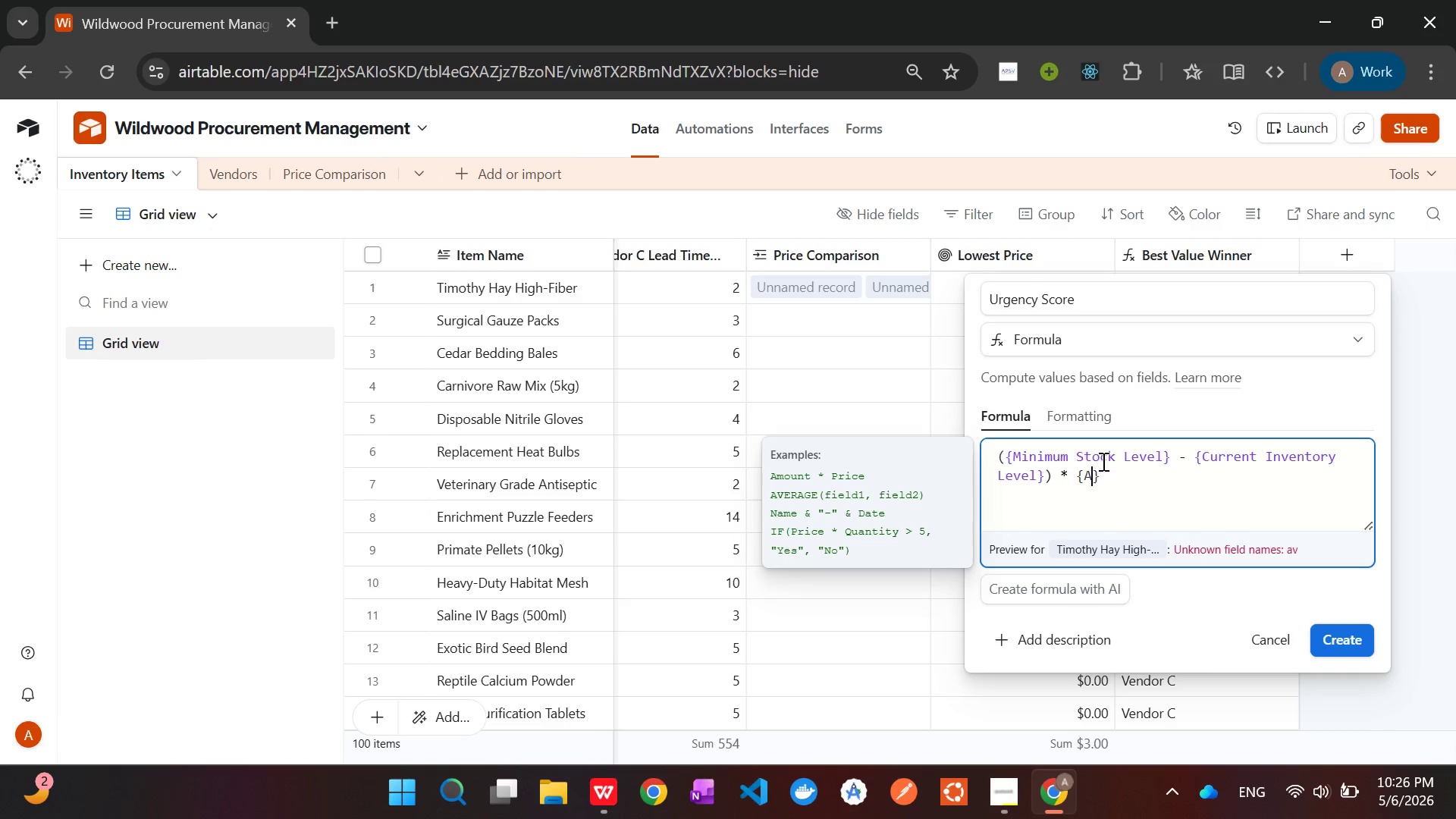 
key(Backspace)
 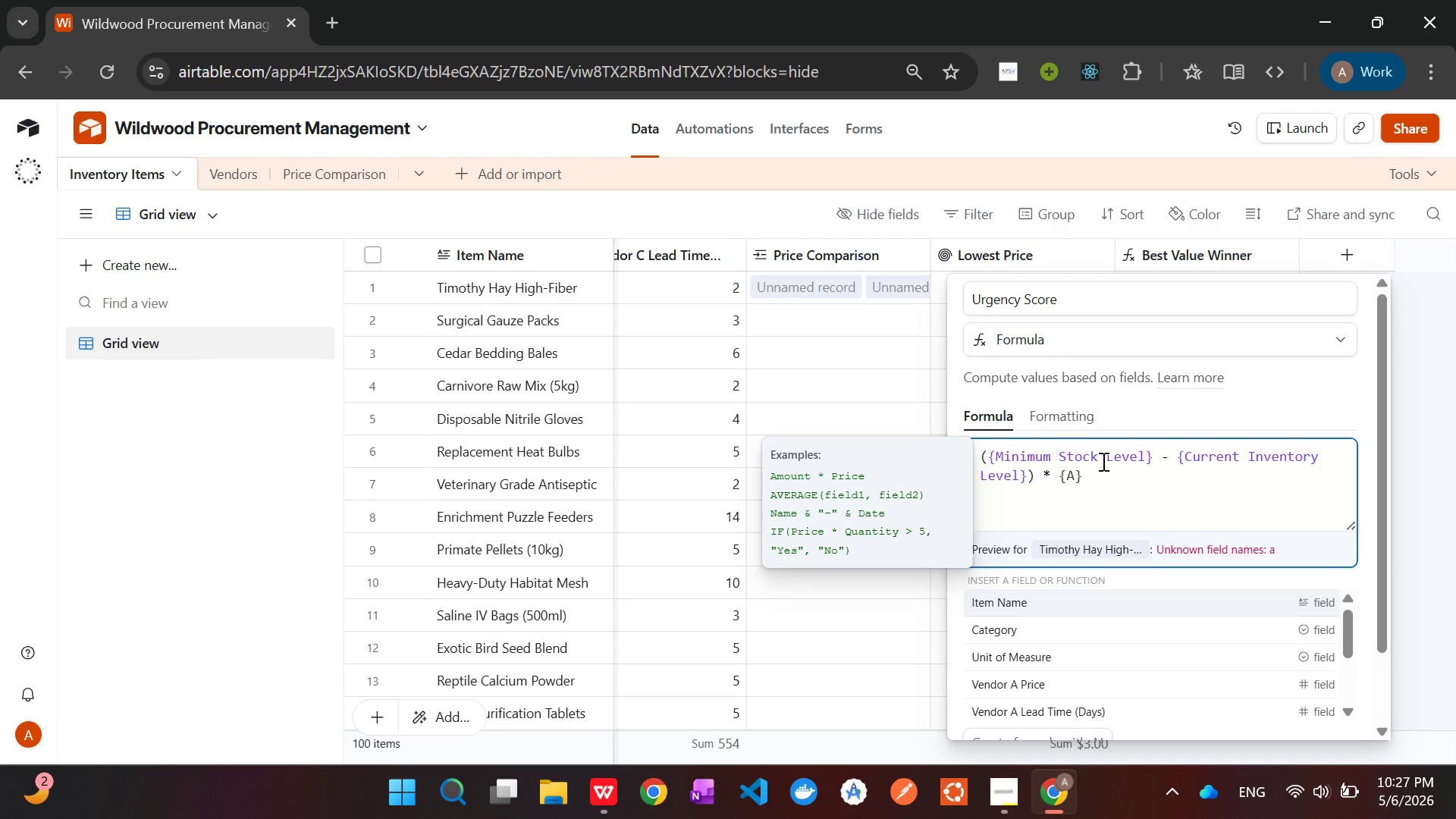 
wait(16.48)
 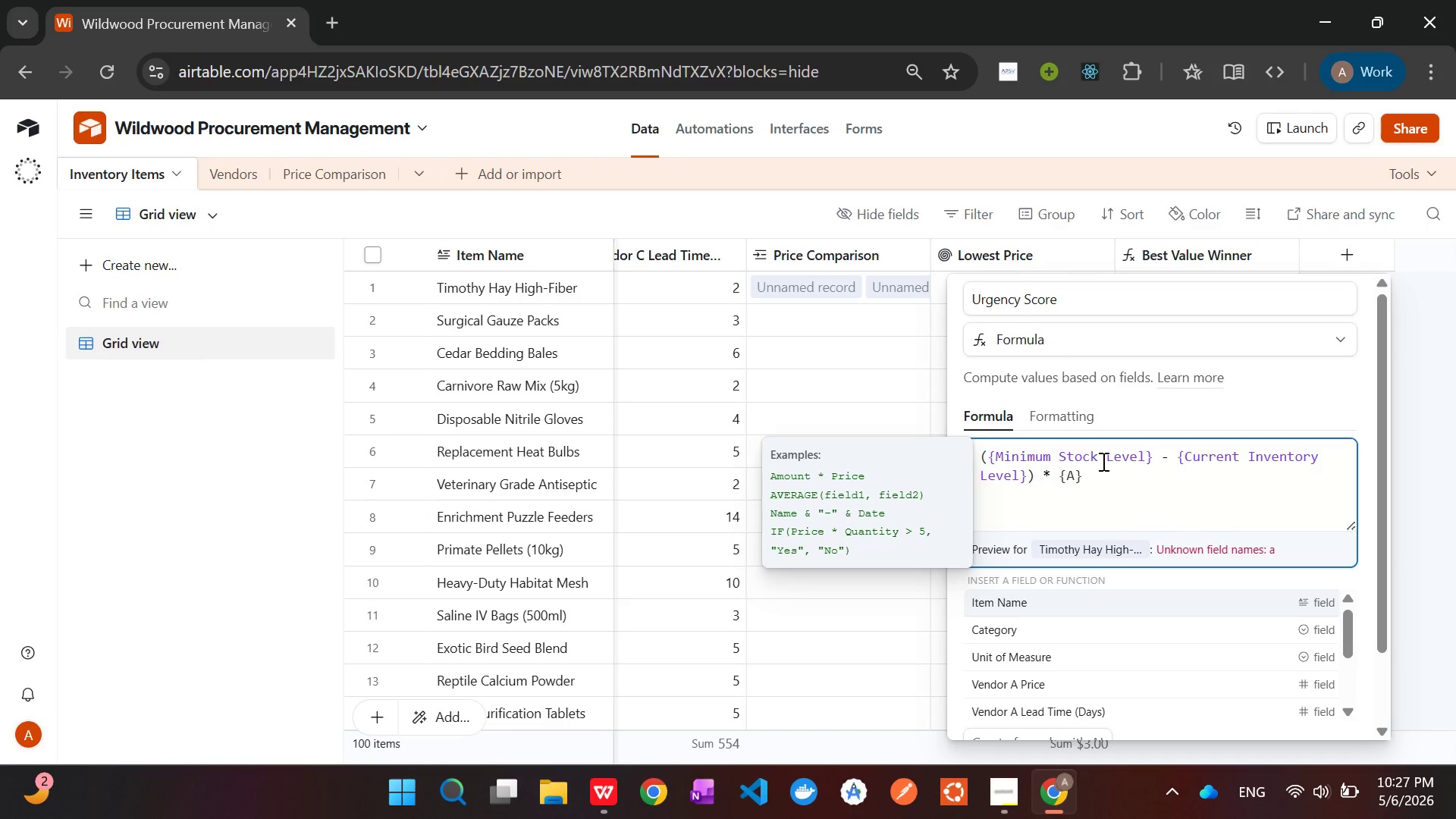 
left_click([1455, 438])
 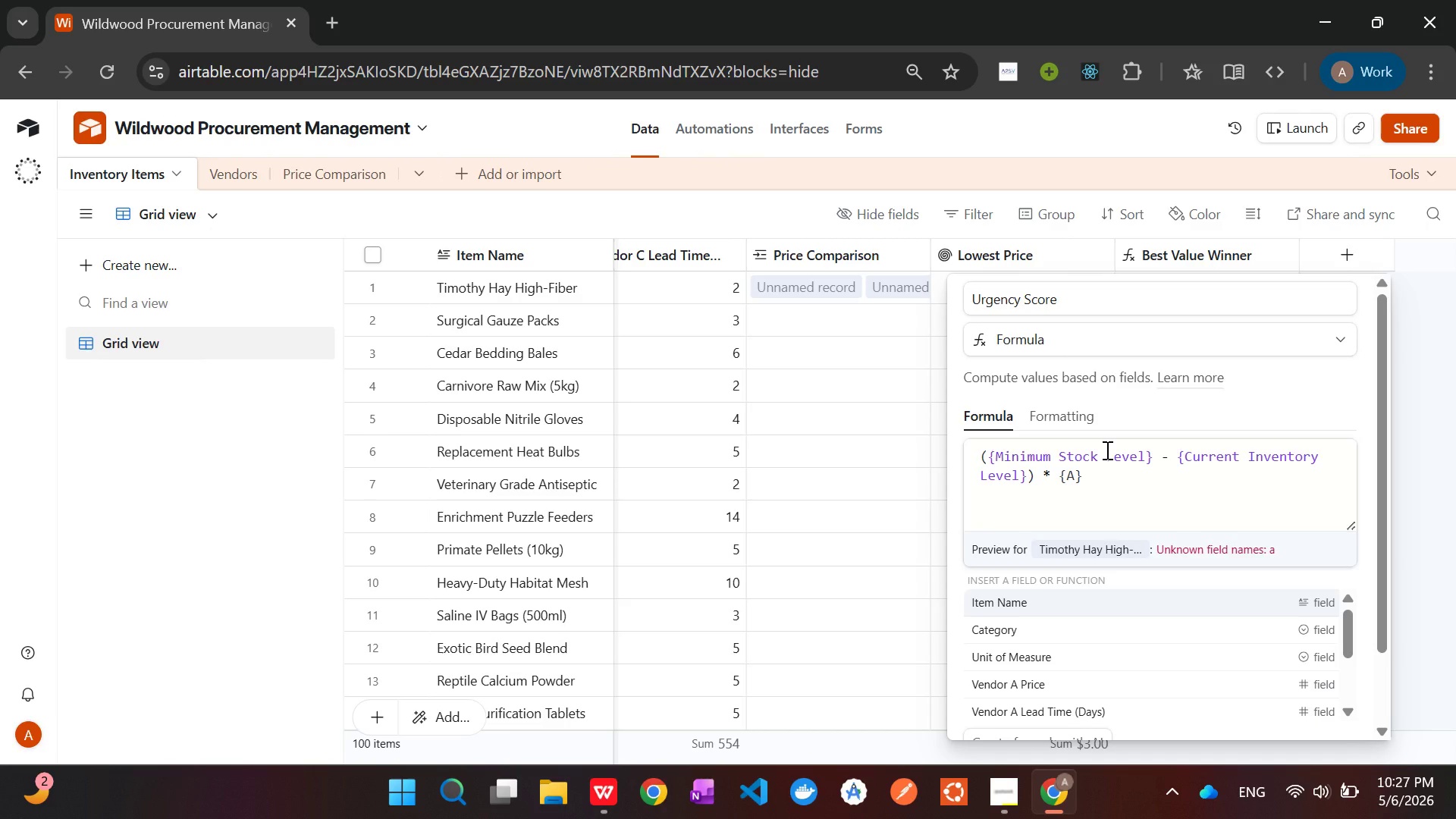 
mouse_move([1173, 620])
 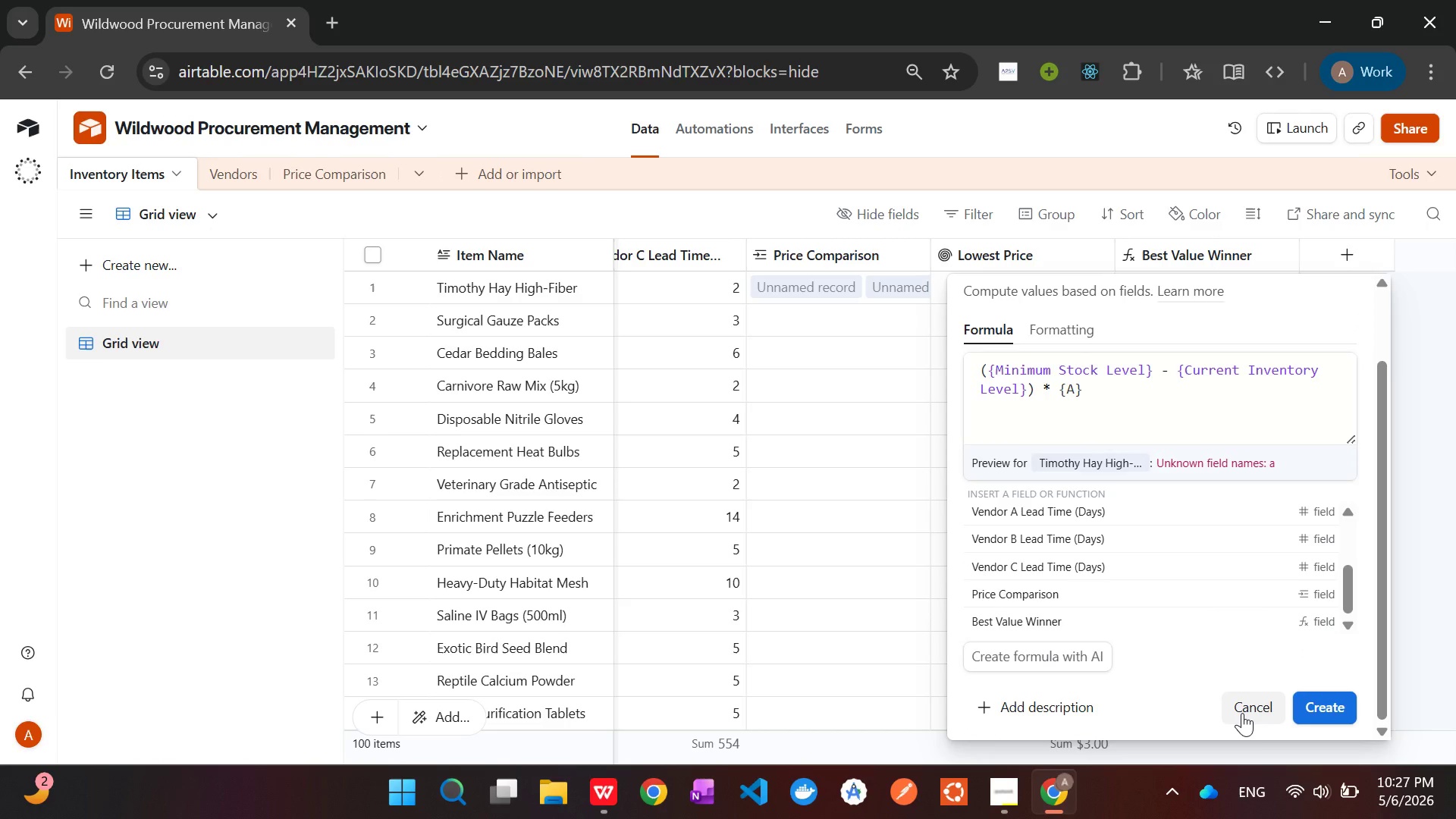 
left_click([1242, 713])
 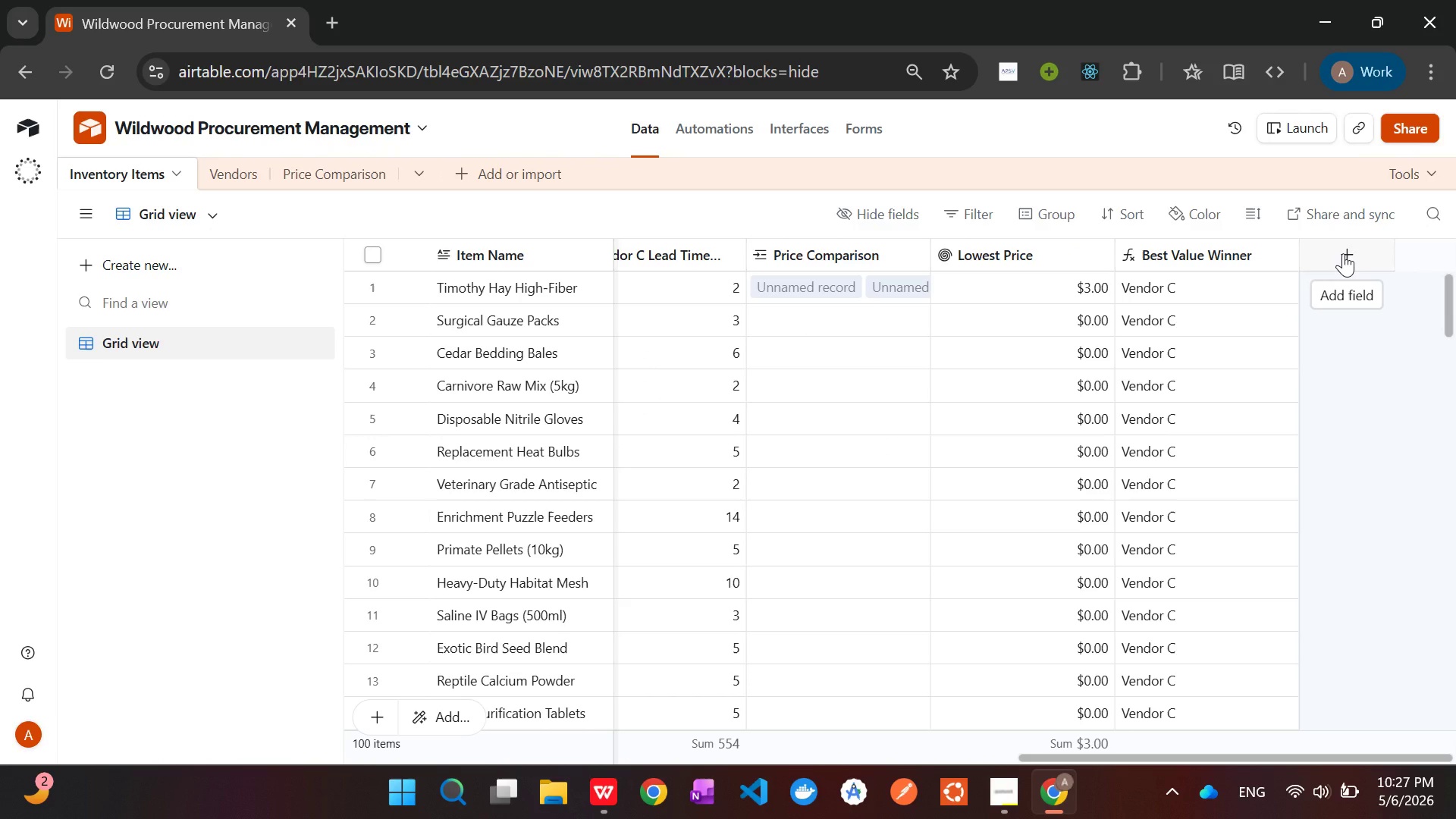 
wait(7.03)
 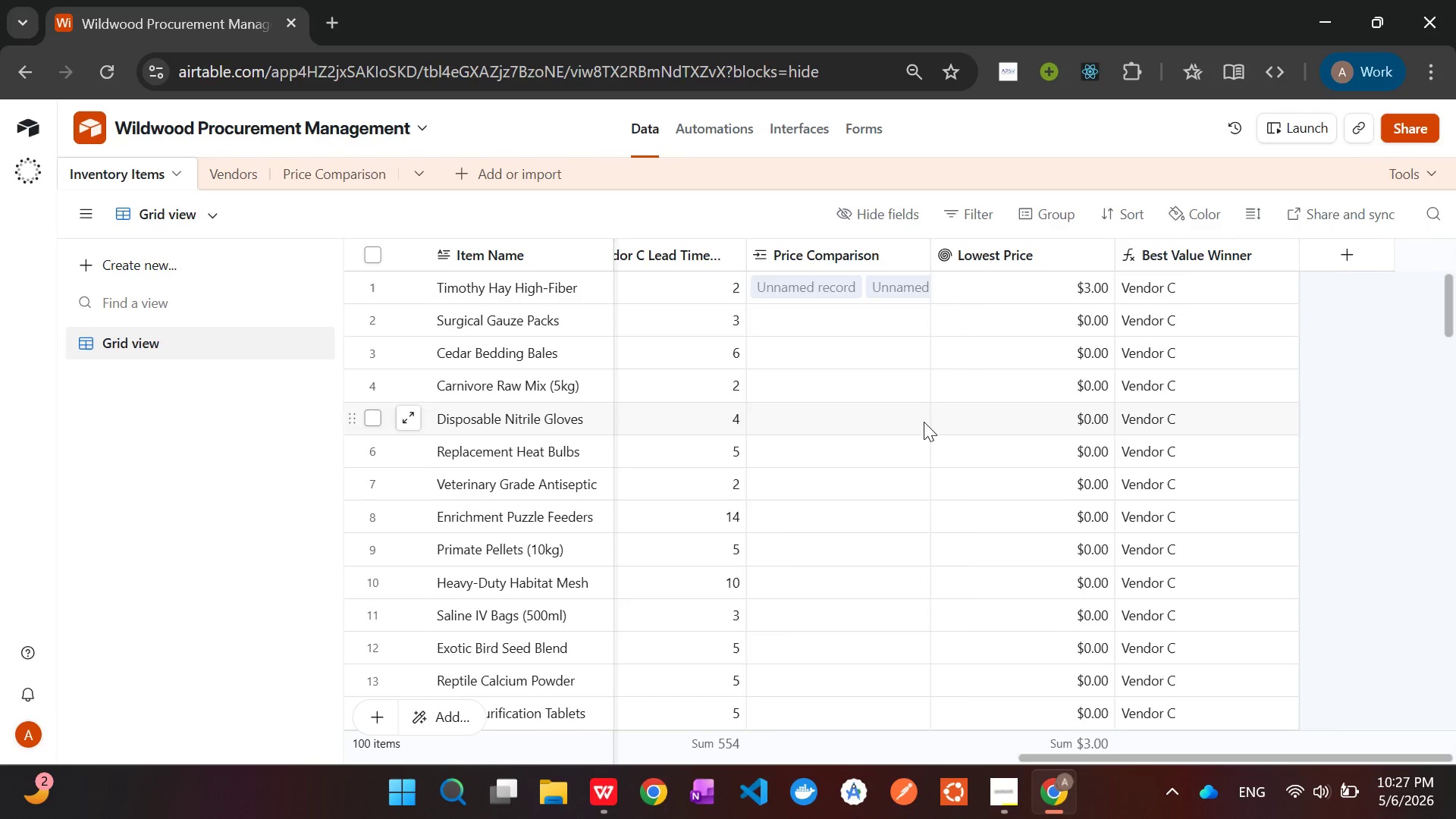 
left_click([1343, 253])
 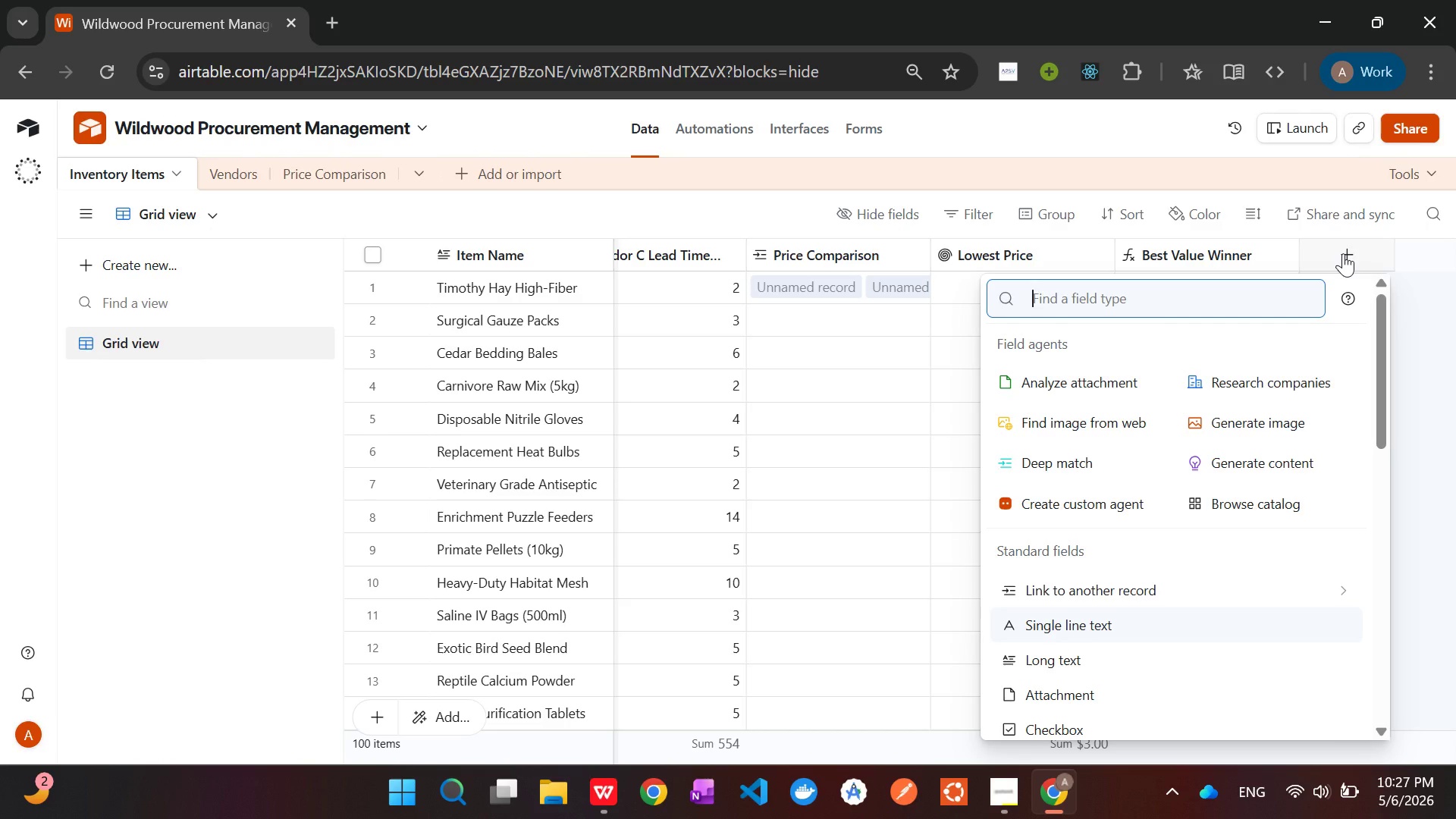 
wait(11.91)
 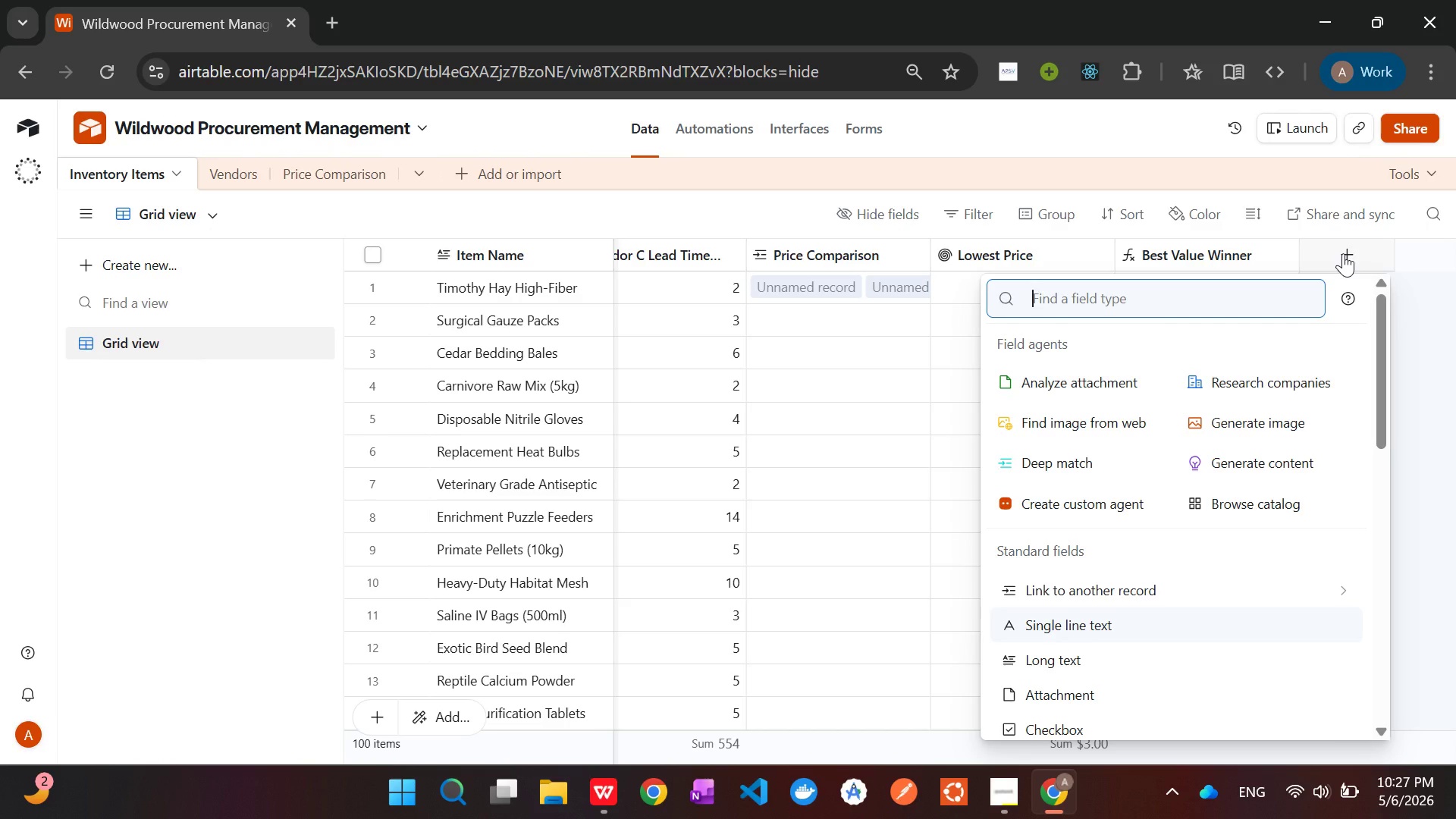 
left_click([1171, 290])
 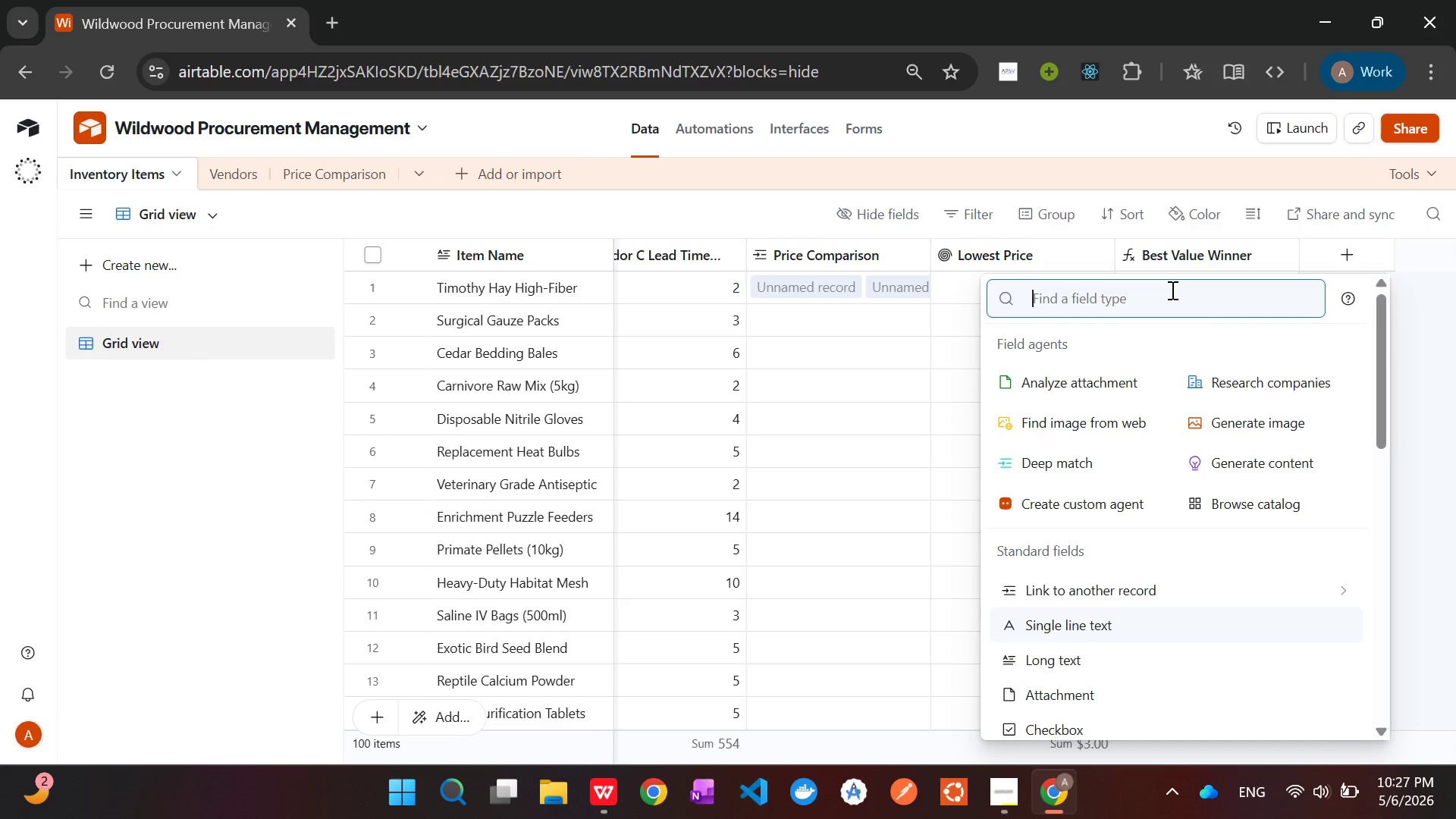 
type(roll)
 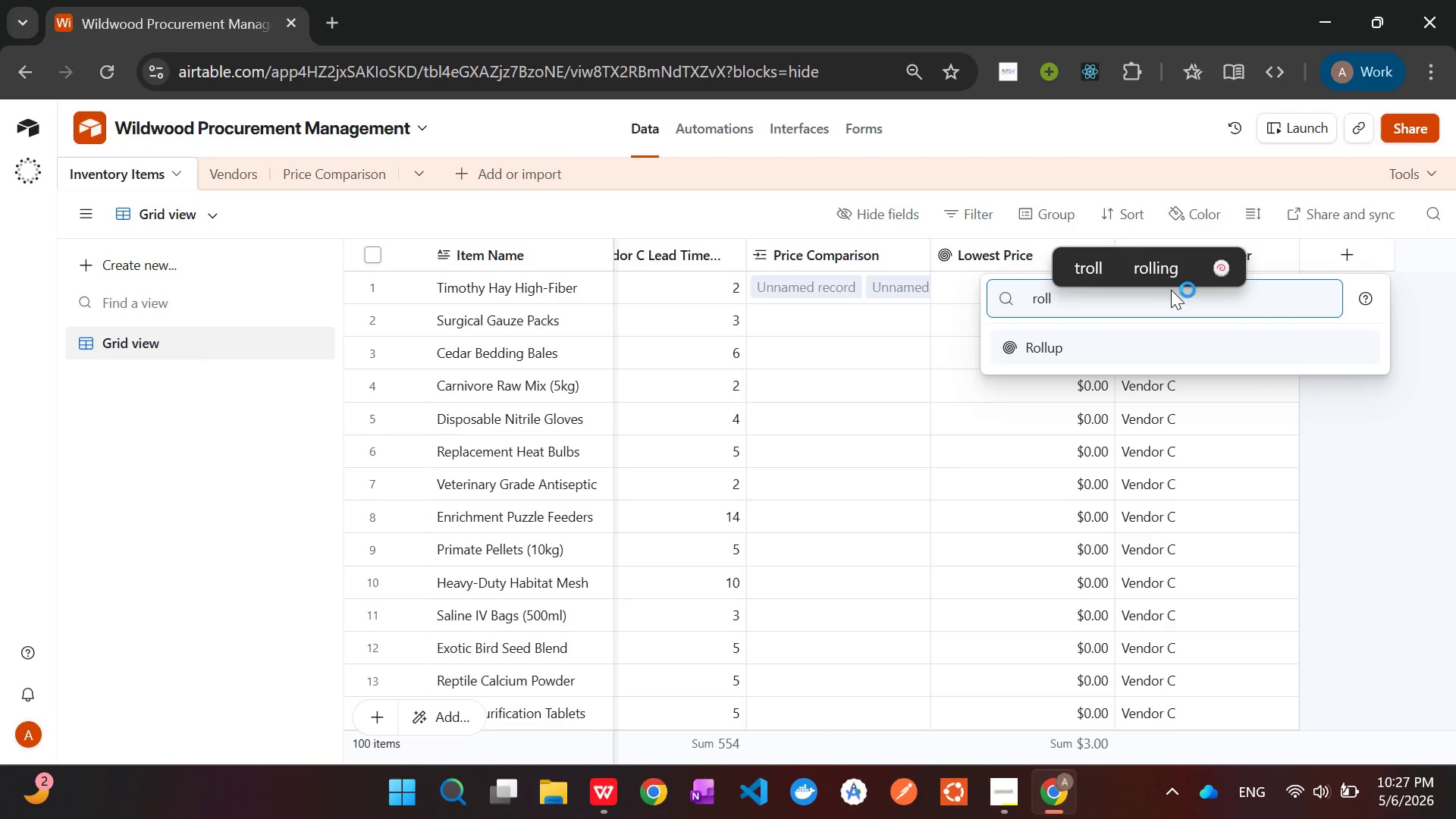 
key(Enter)
 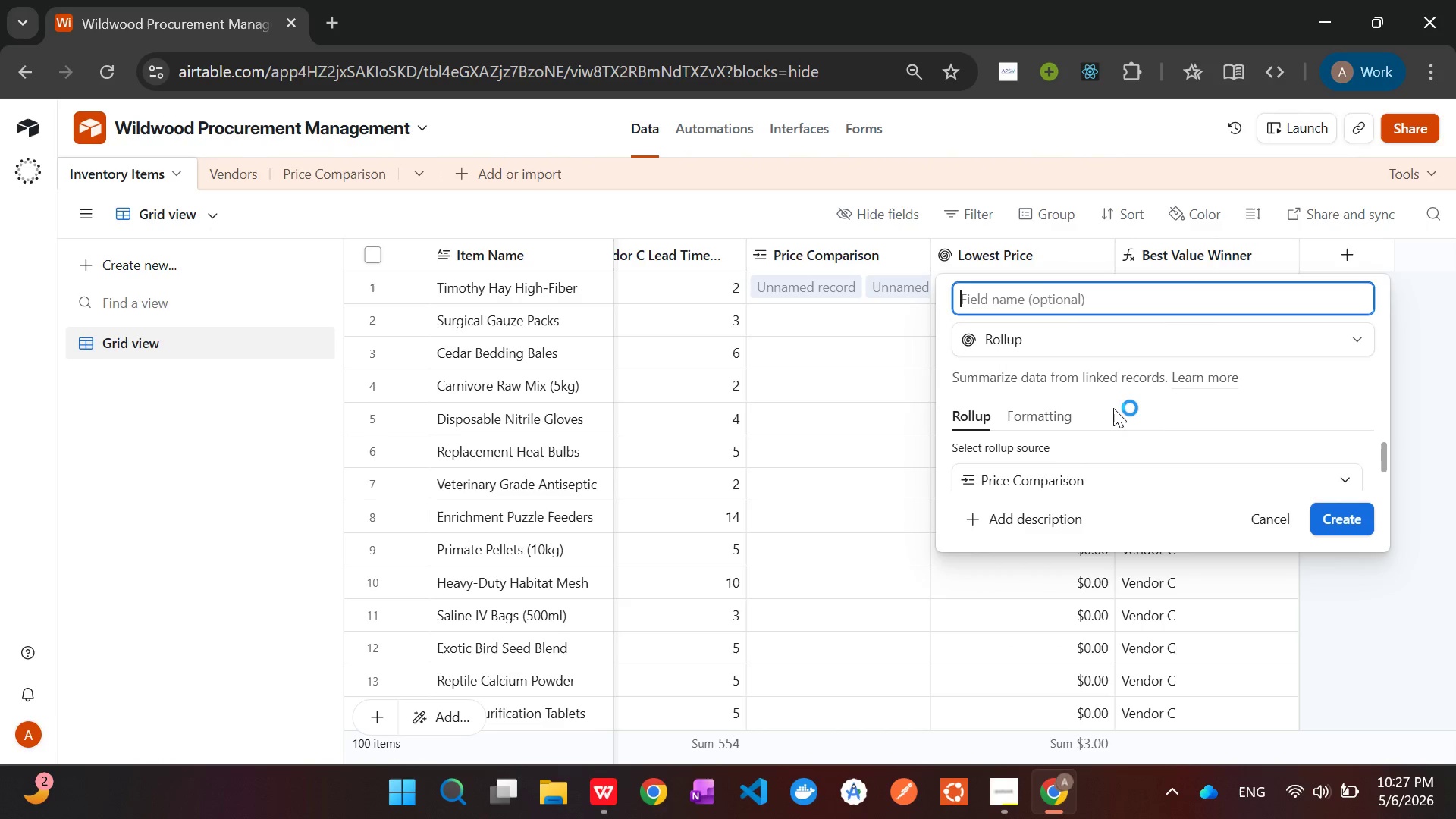 
mouse_move([1089, 456])
 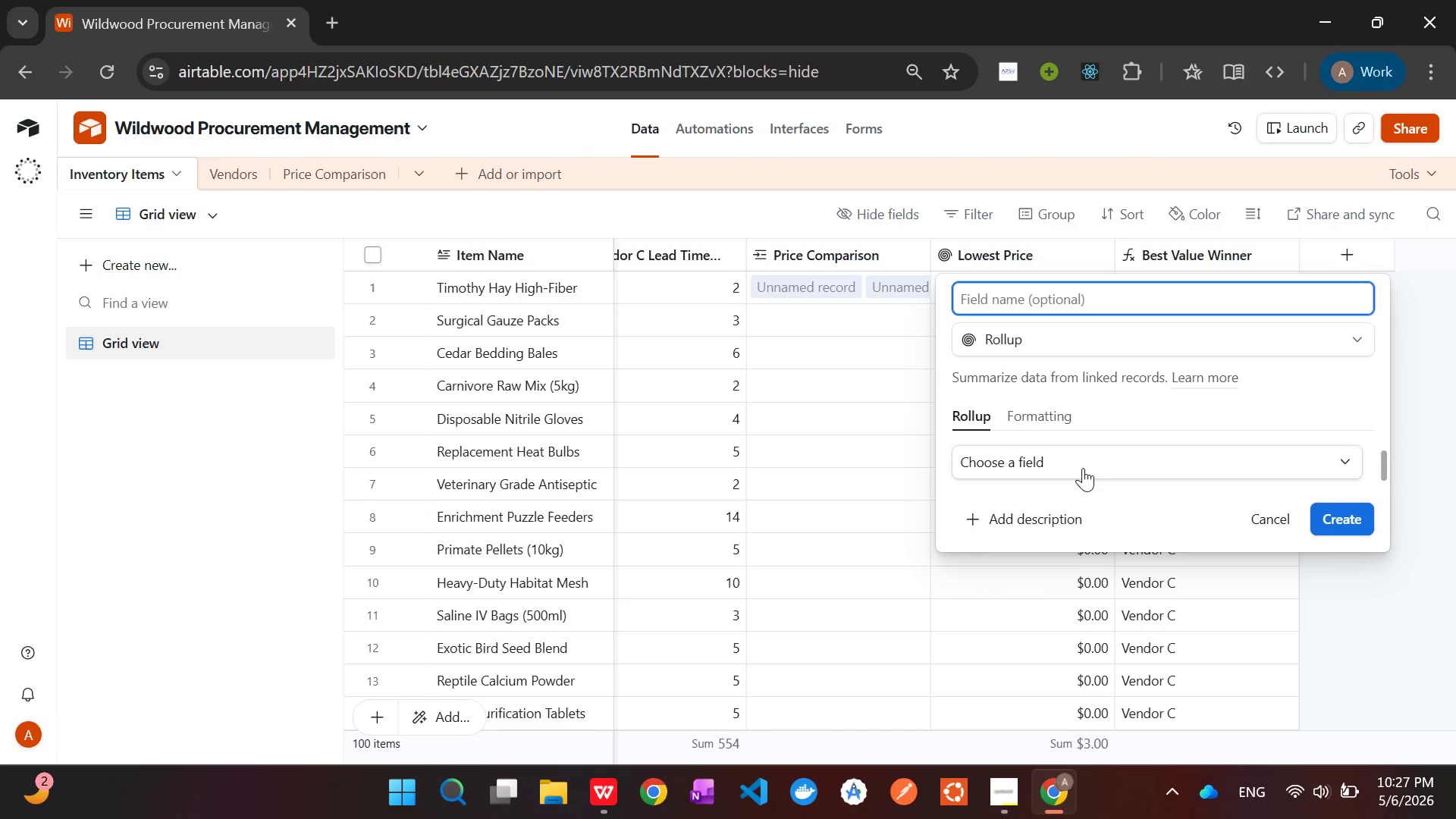 
left_click([1083, 468])
 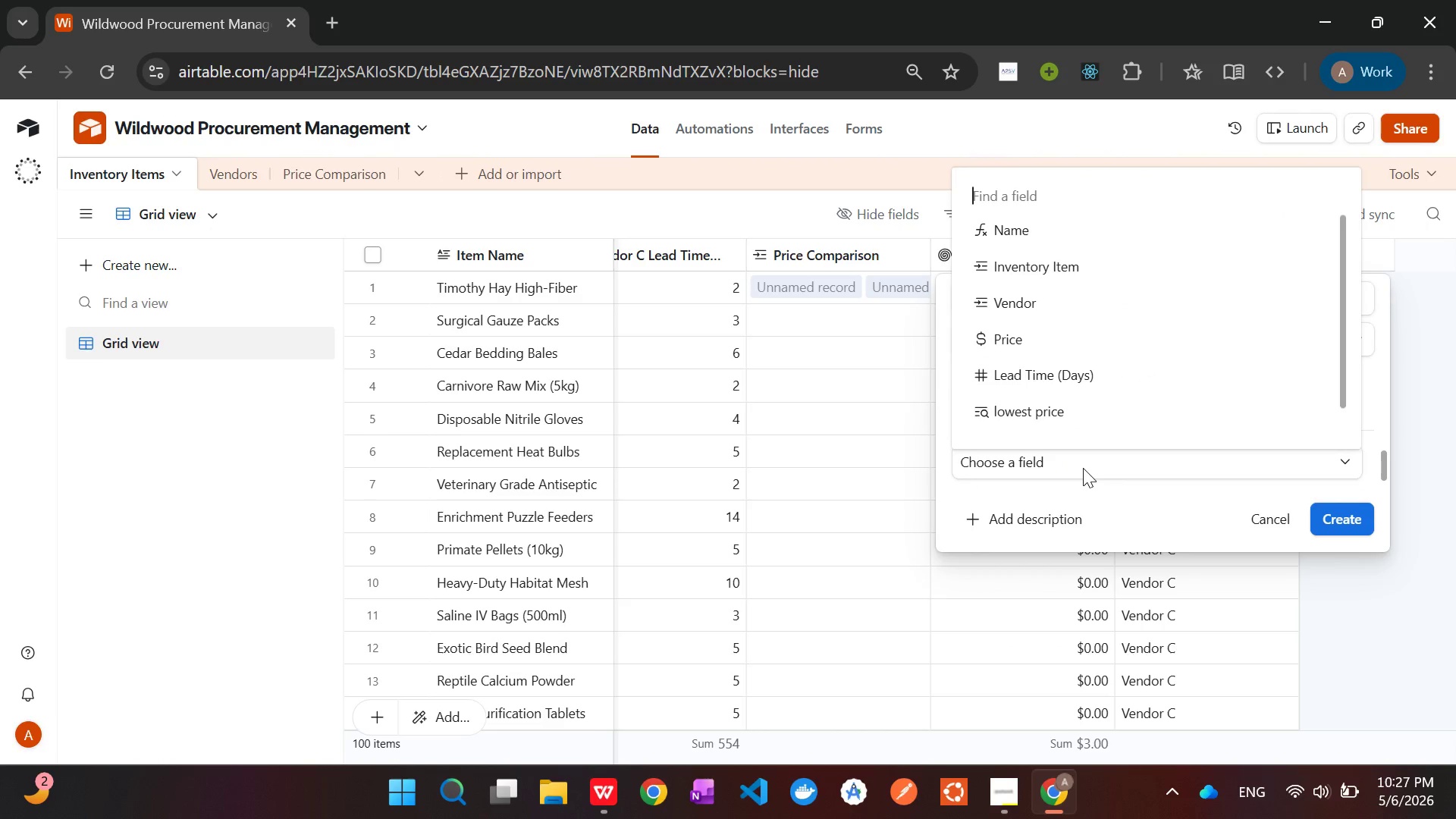 
mouse_move([1061, 392])
 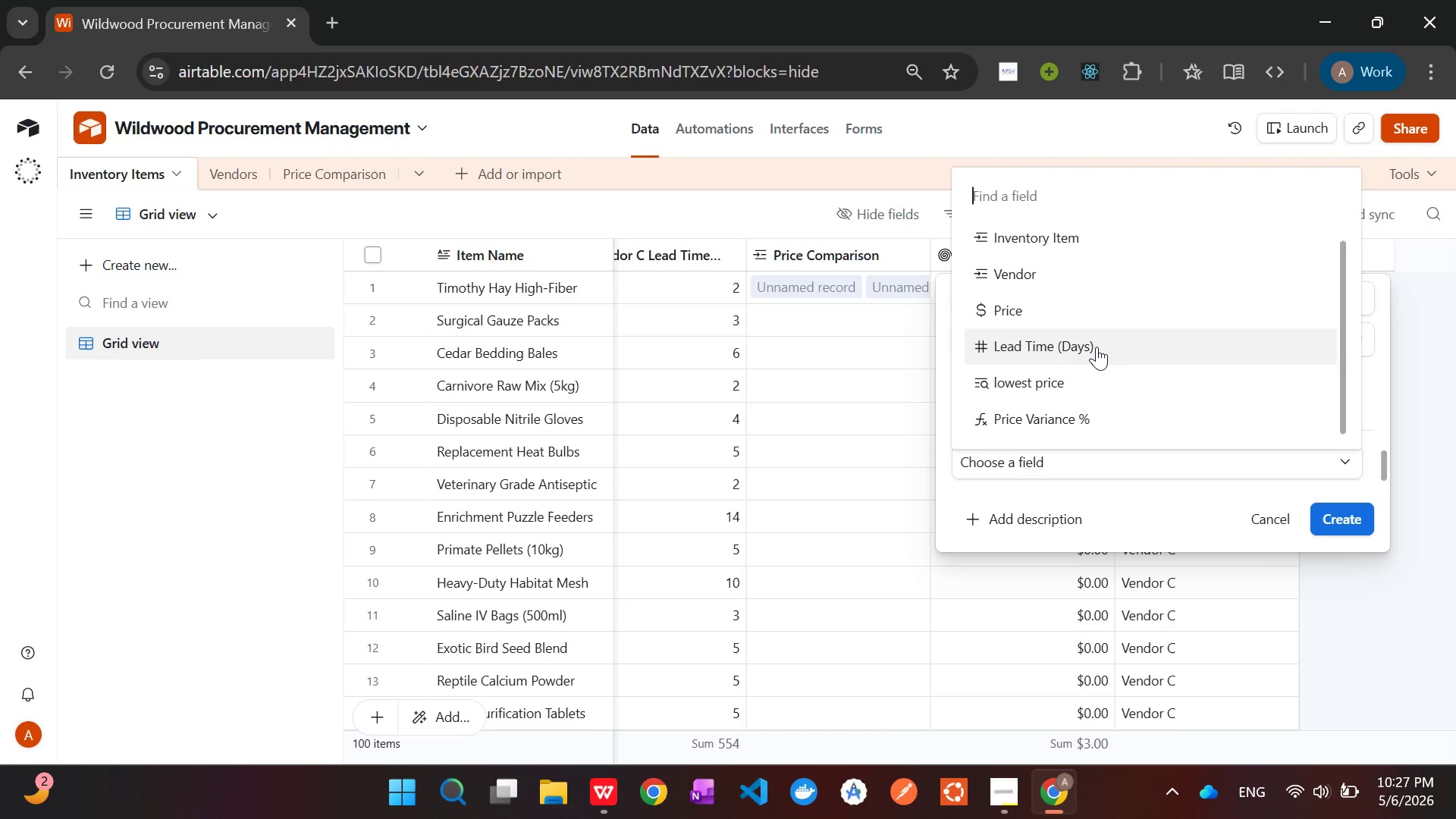 
left_click([1097, 347])
 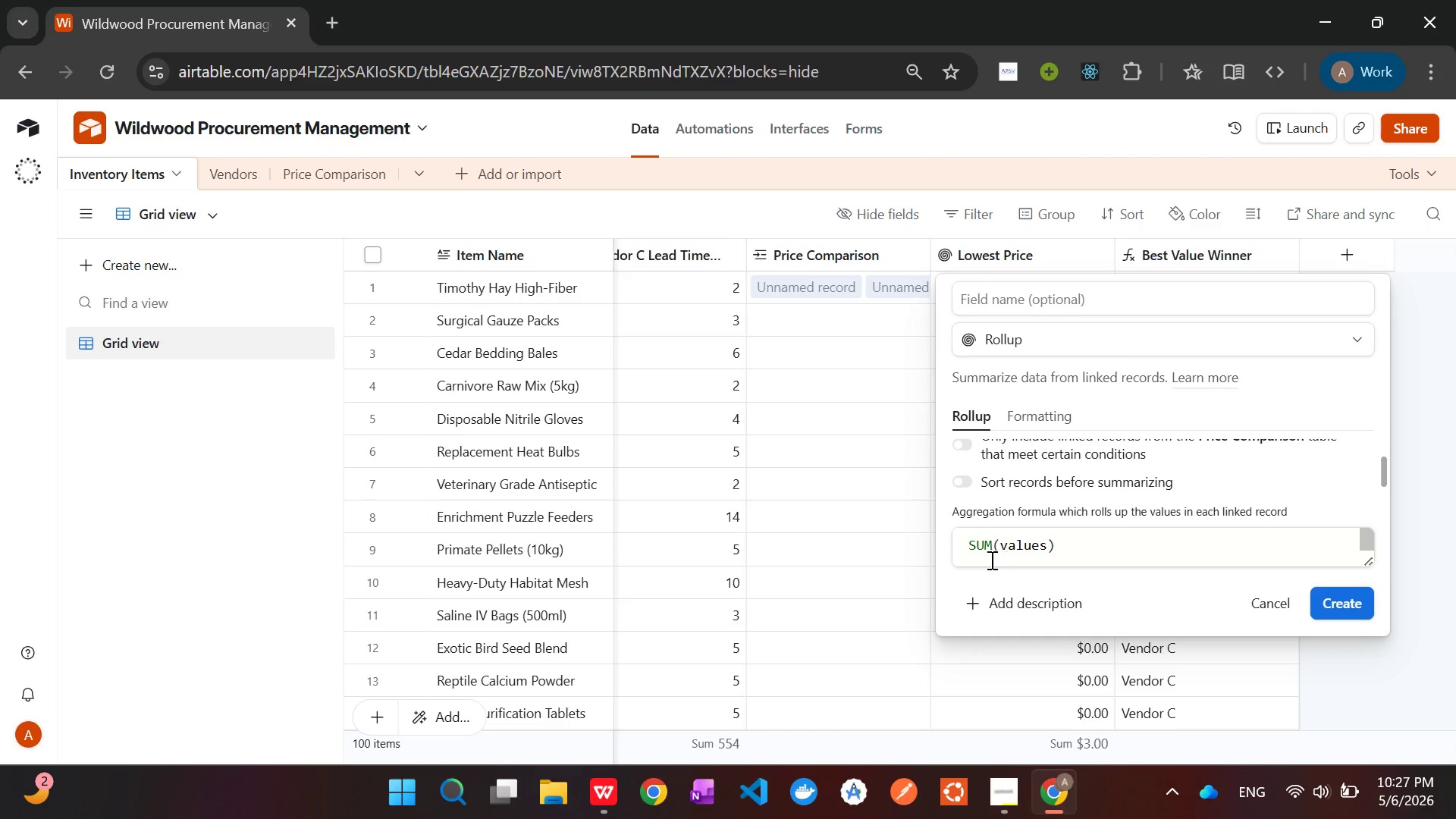 
left_click([980, 547])
 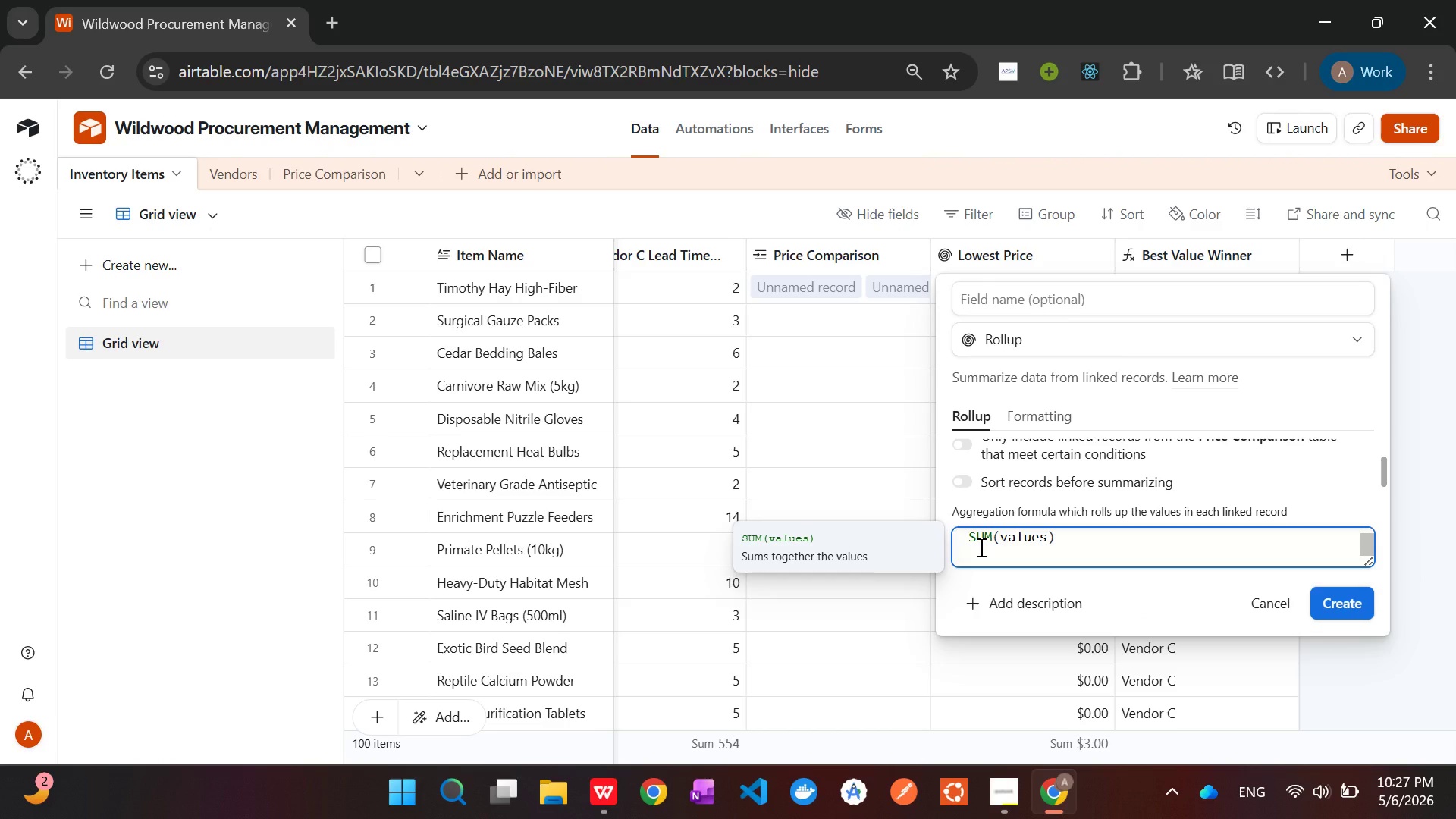 
double_click([980, 547])
 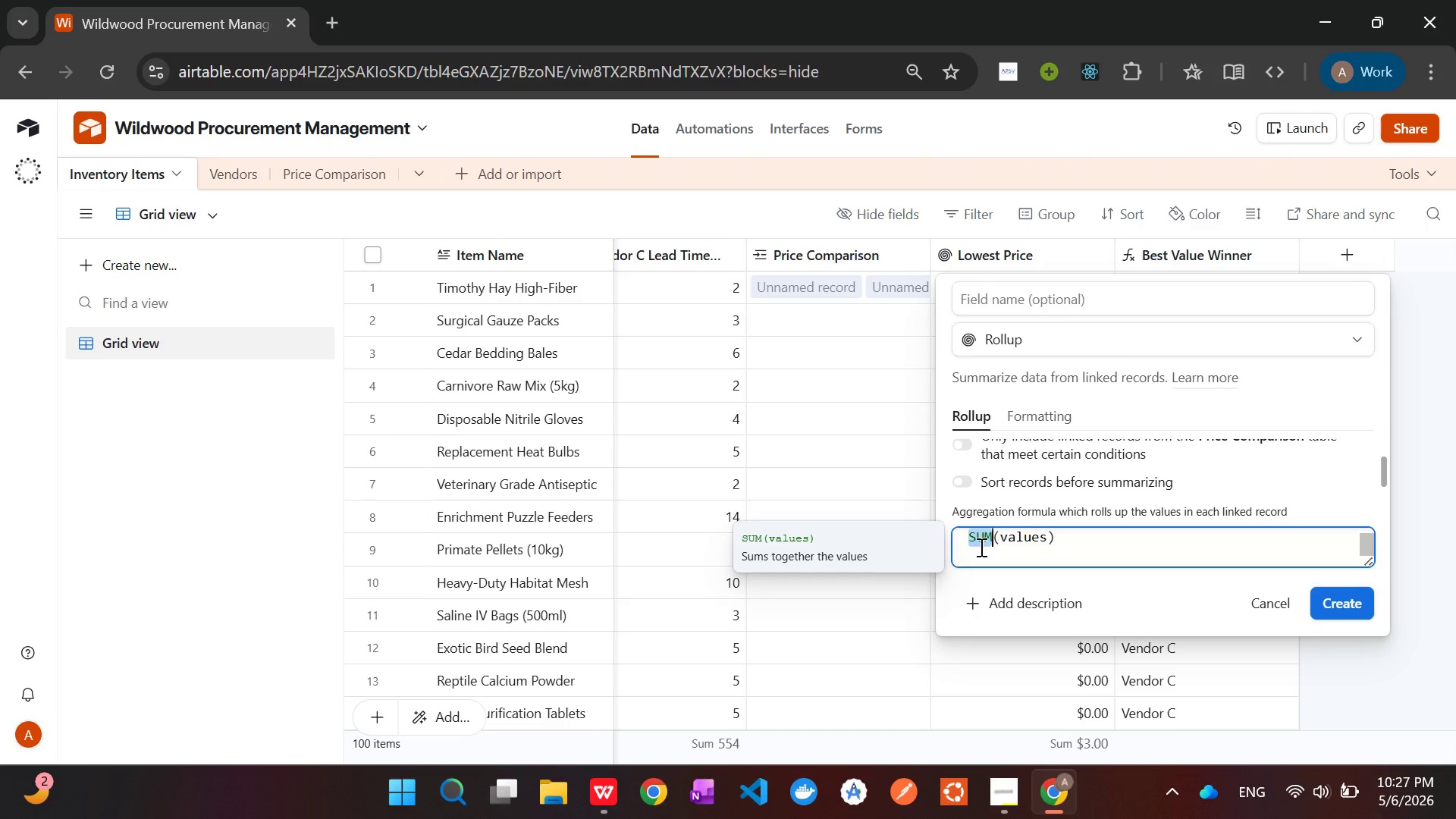 
type(Avera)
 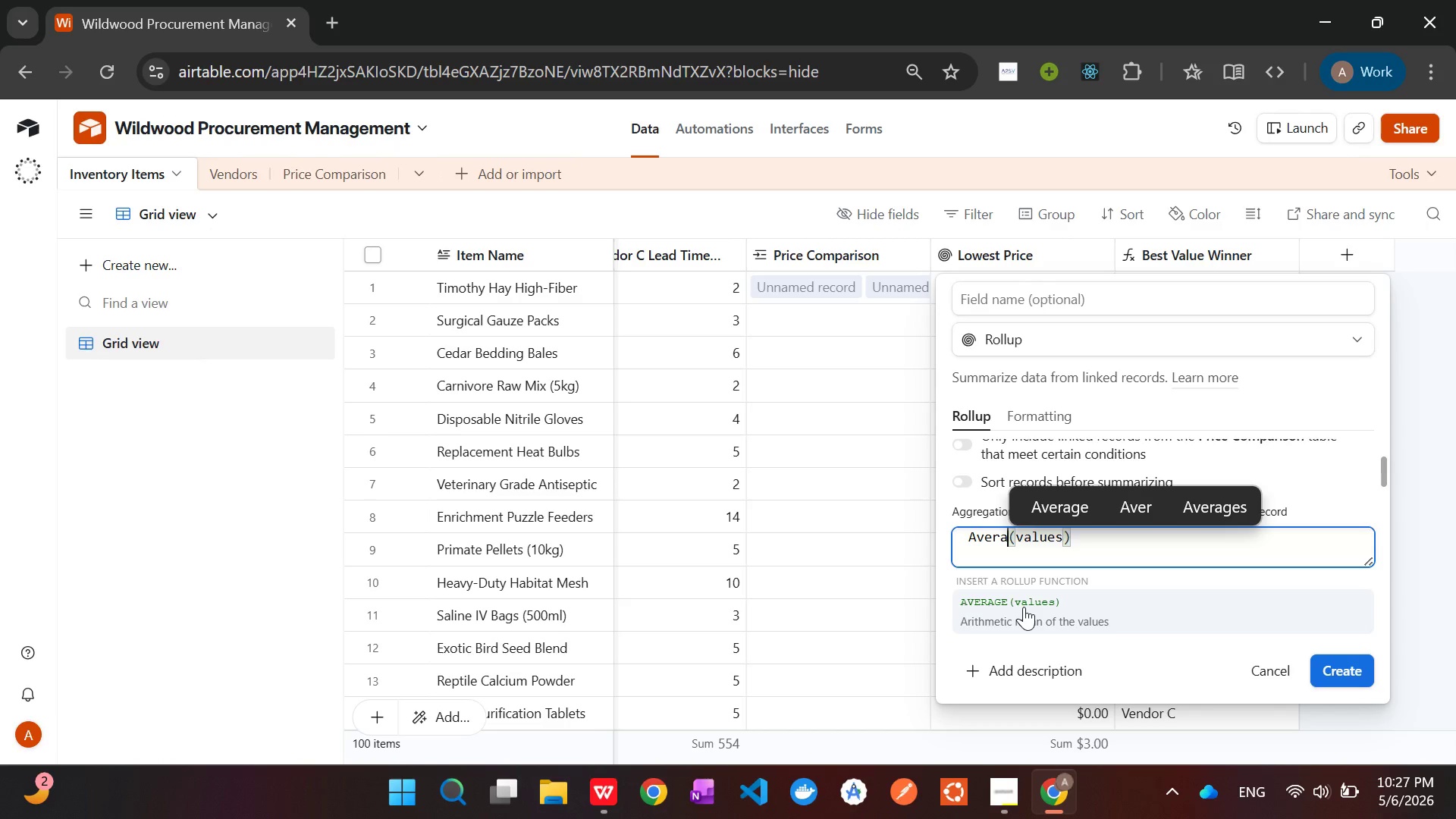 
key(Tab)
 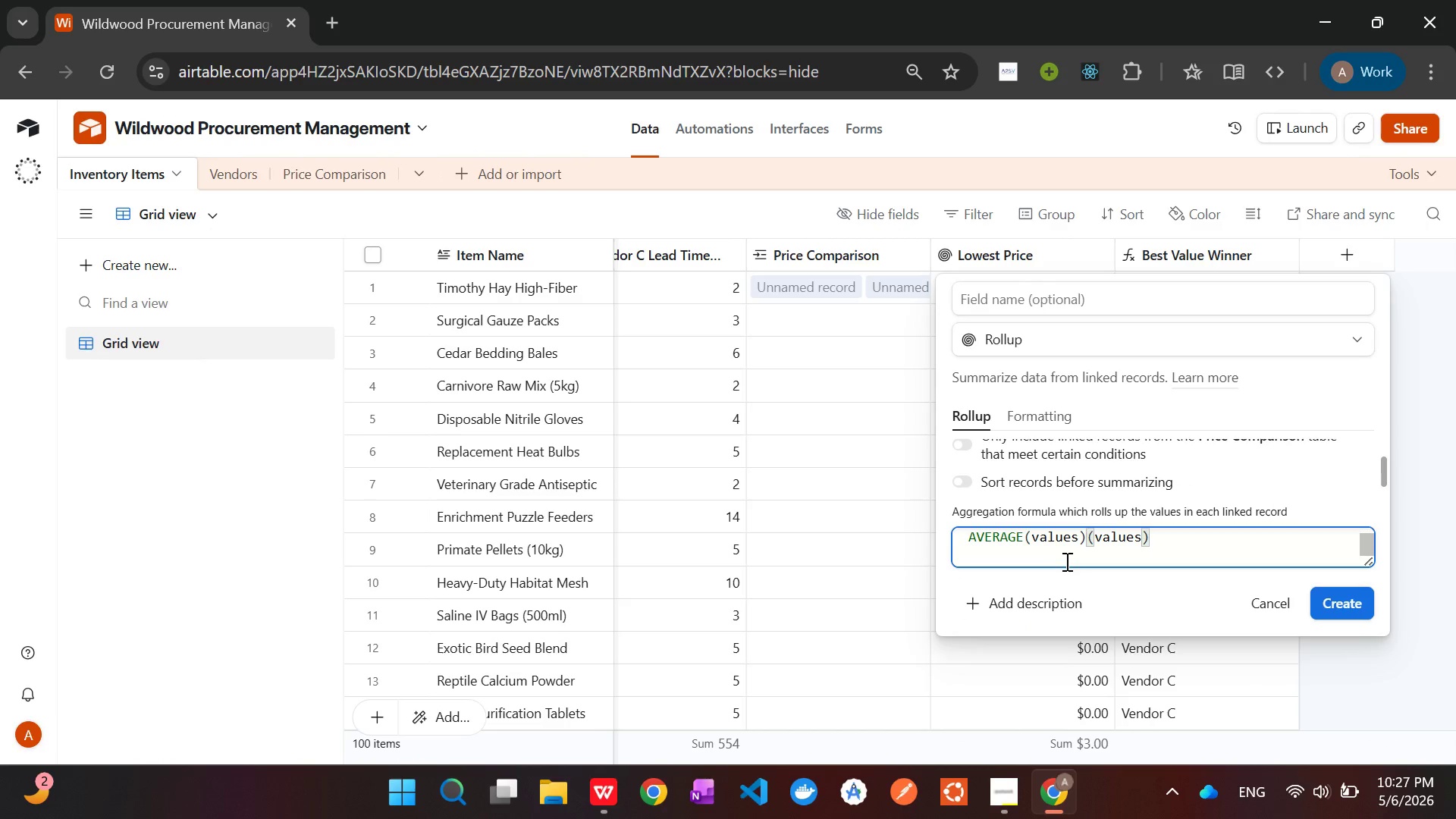 
key(Delete)
 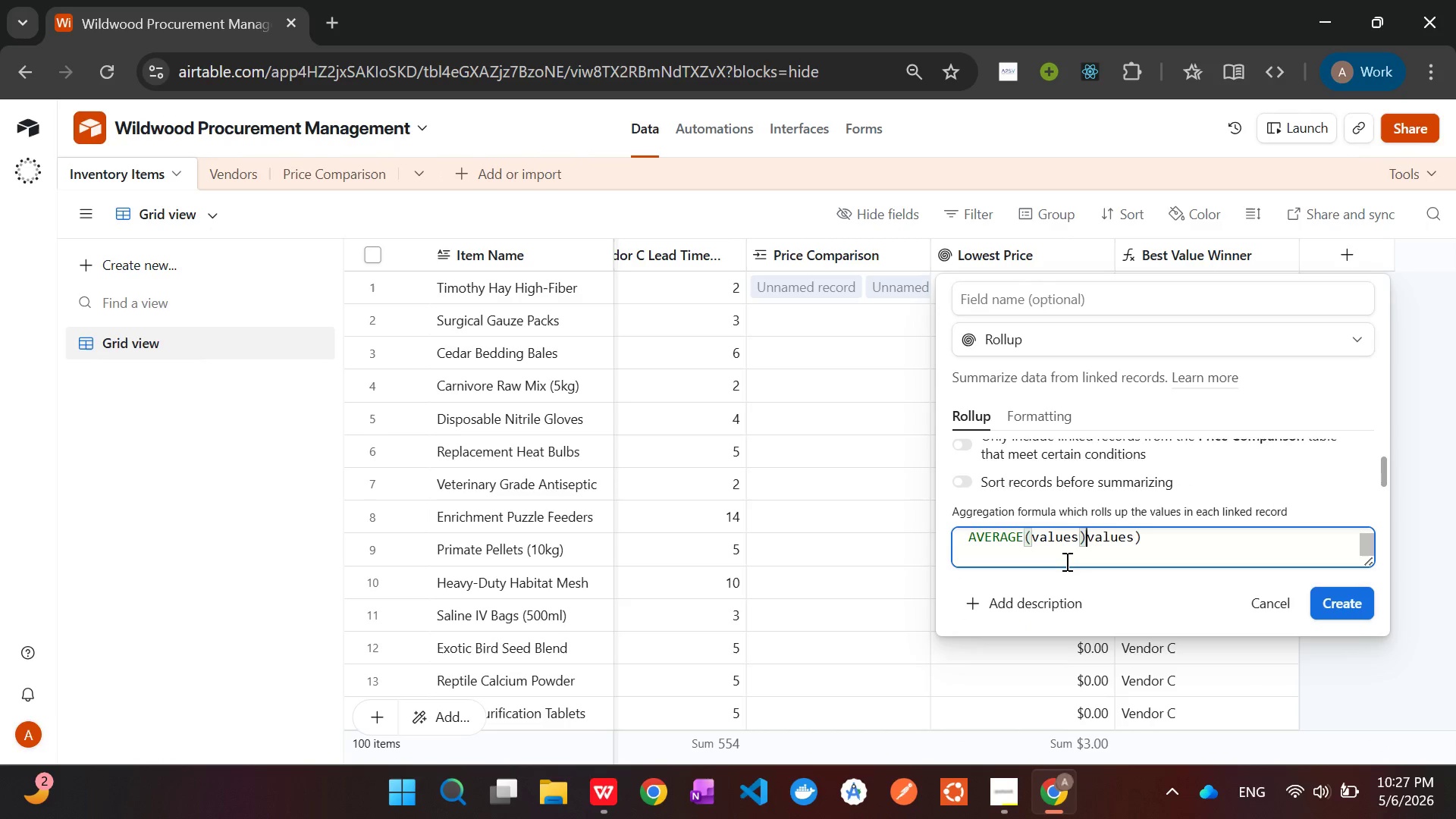 
key(Delete)
 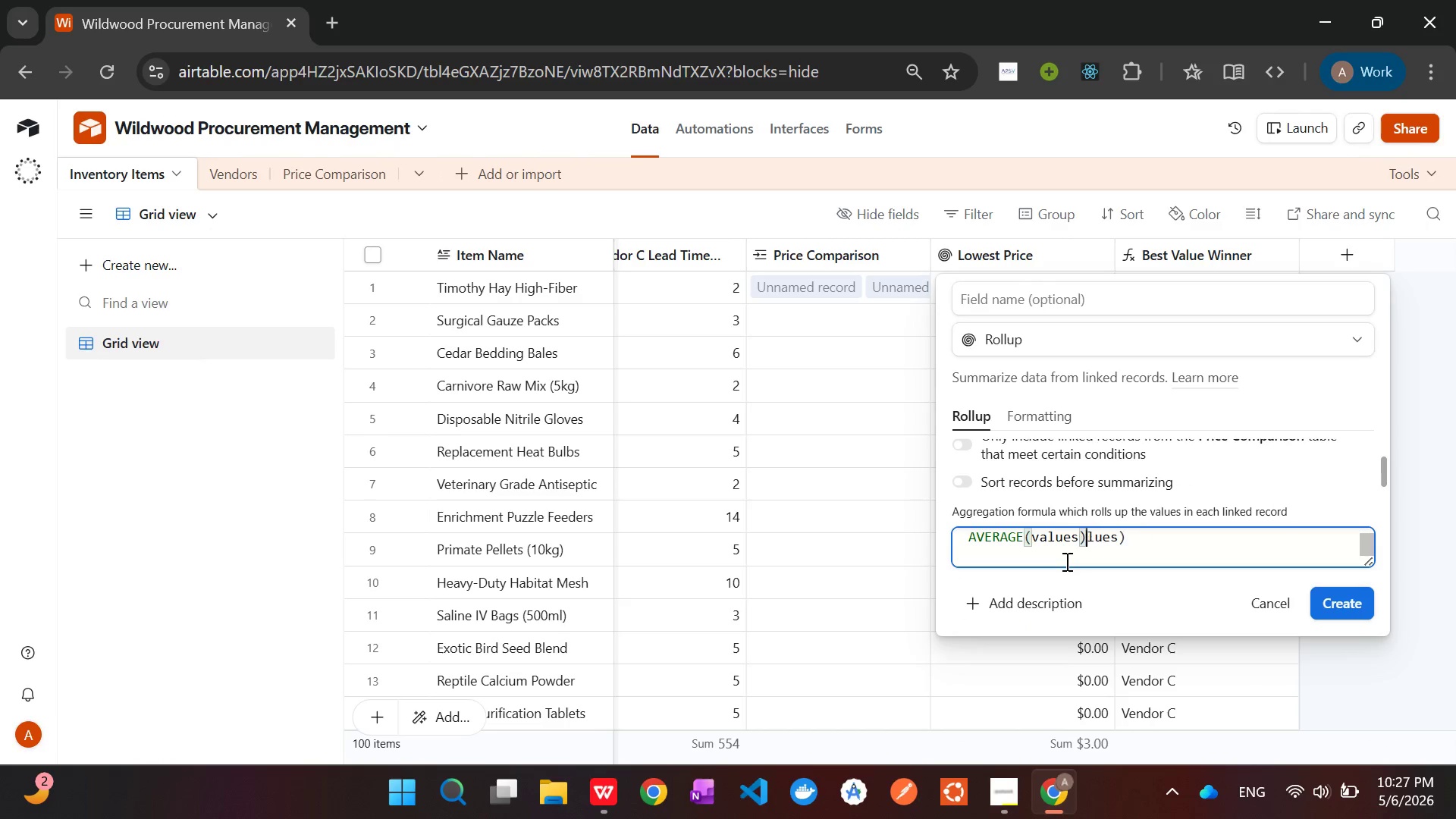 
key(Delete)
 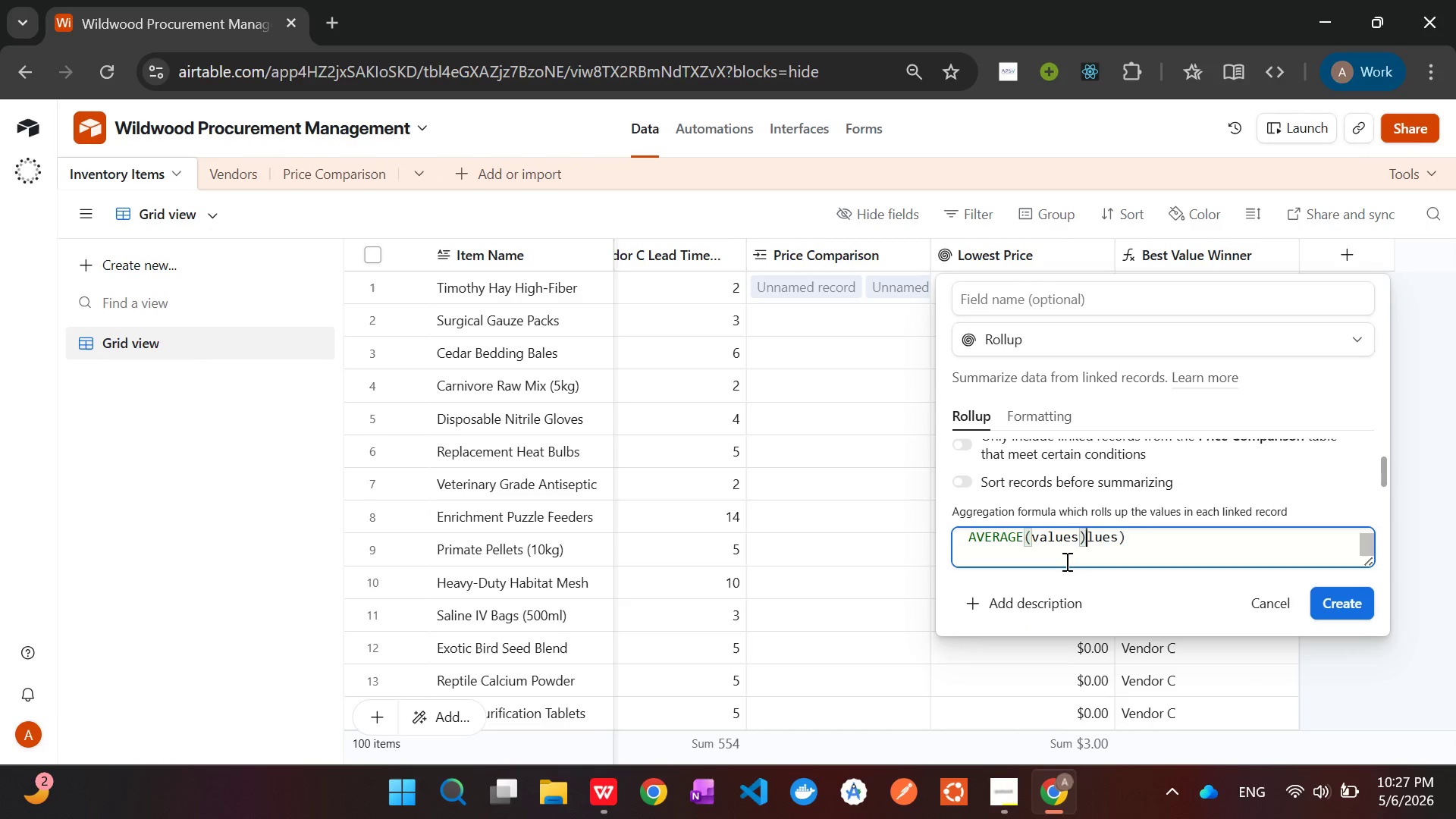 
key(Delete)
 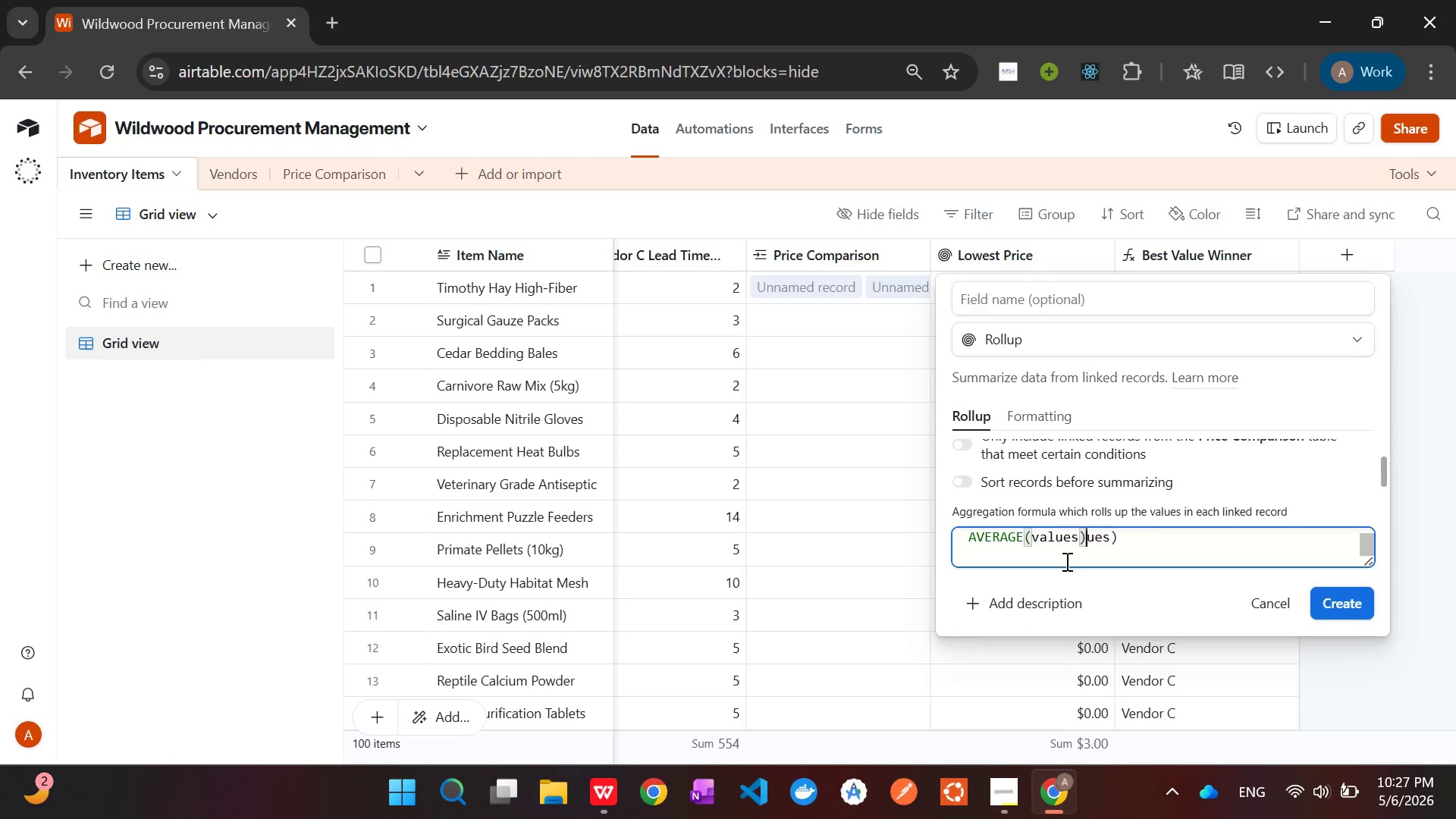 
key(Delete)
 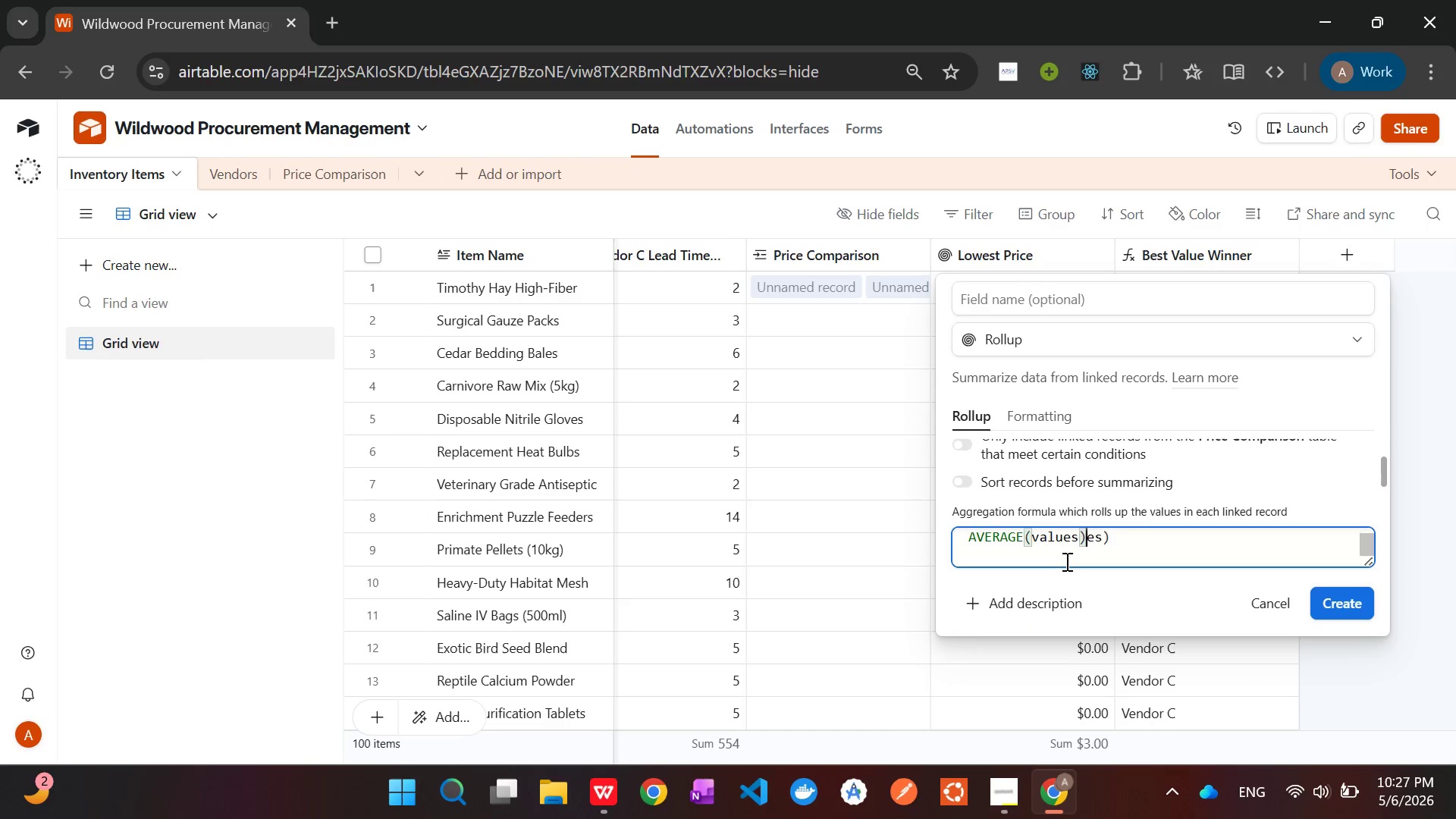 
key(Delete)
 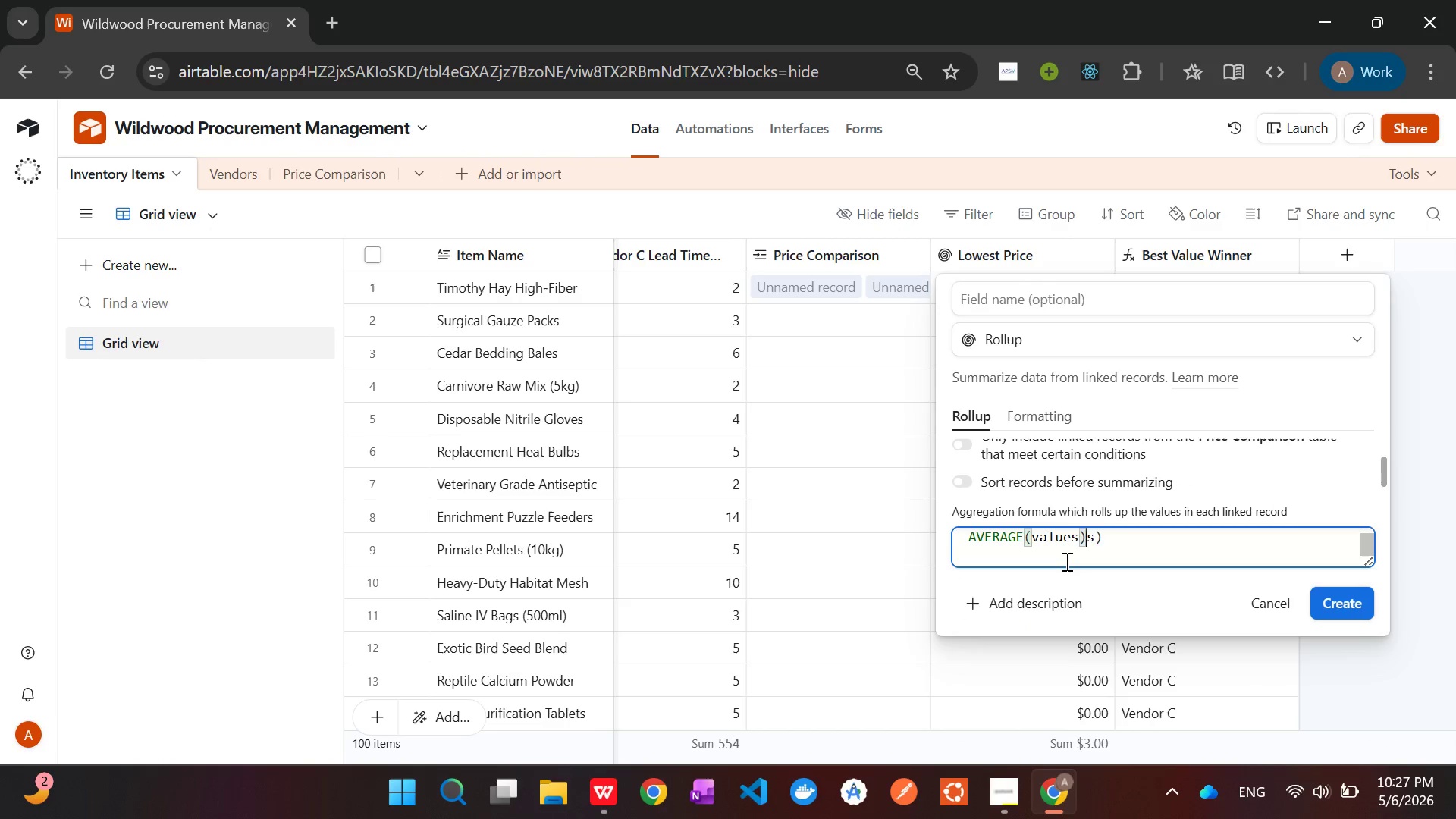 
key(Delete)
 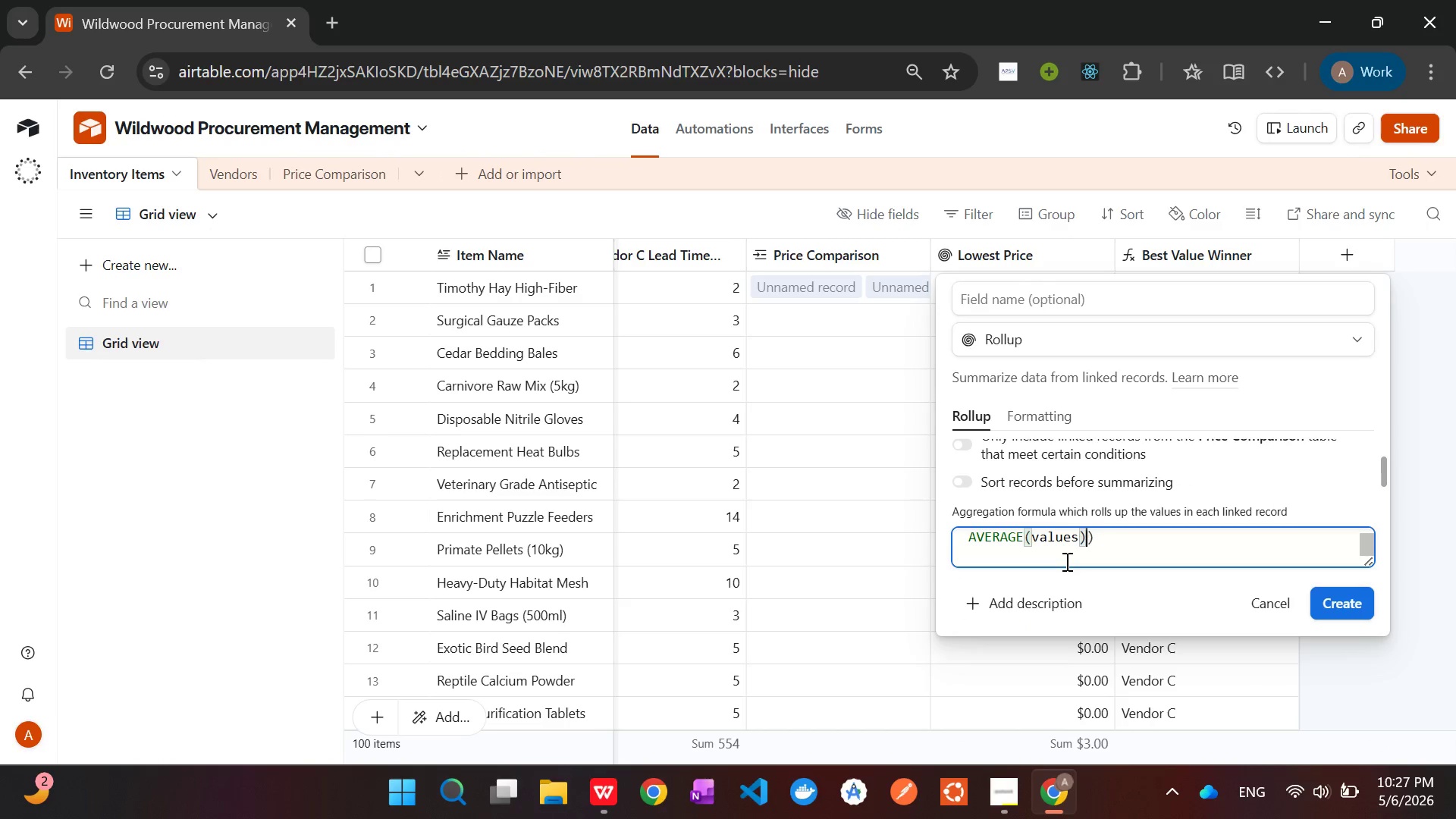 
key(Delete)
 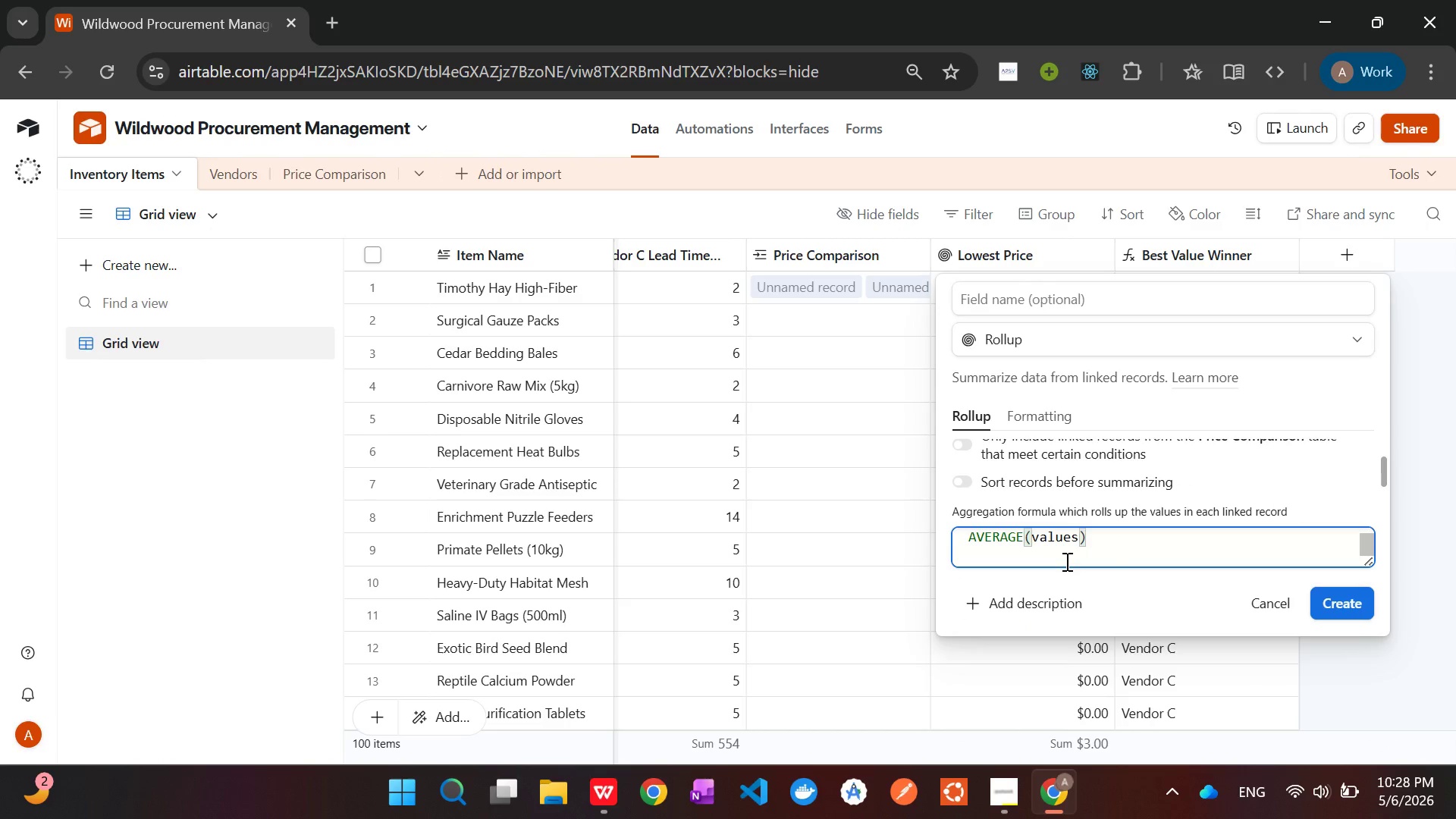 
left_click([1343, 601])
 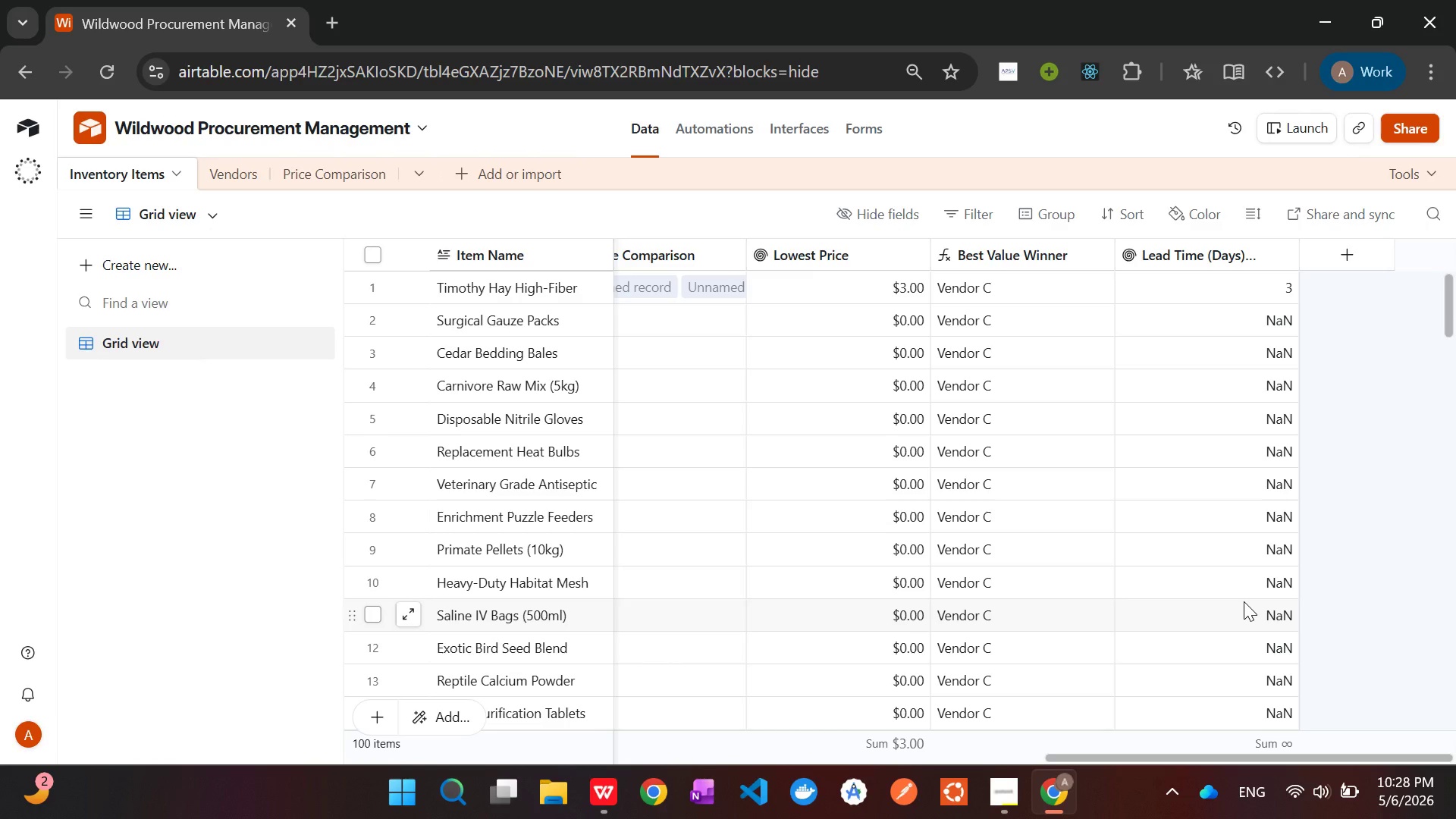 
wait(34.0)
 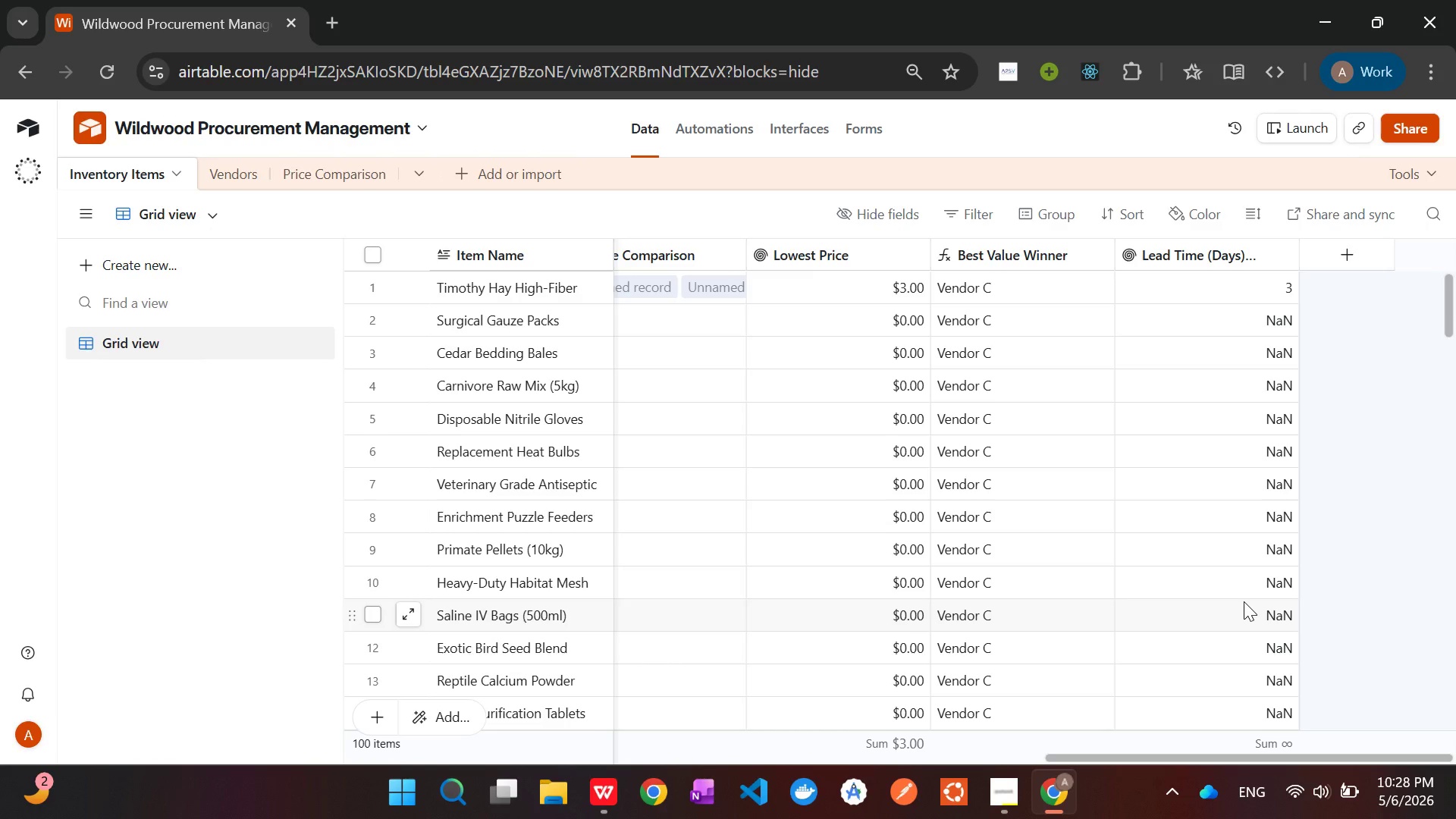 
left_click([1354, 268])
 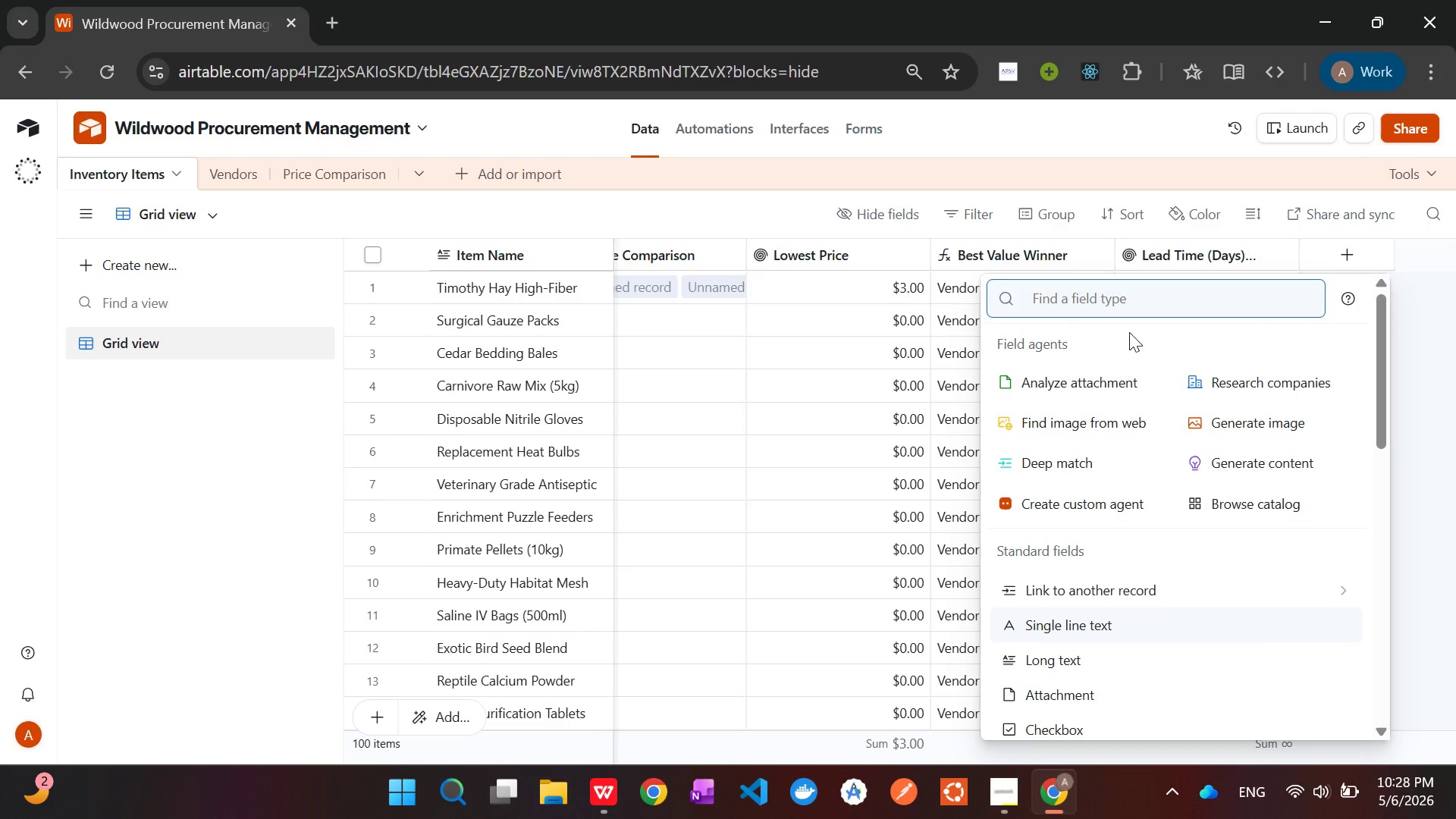 
type(for)
 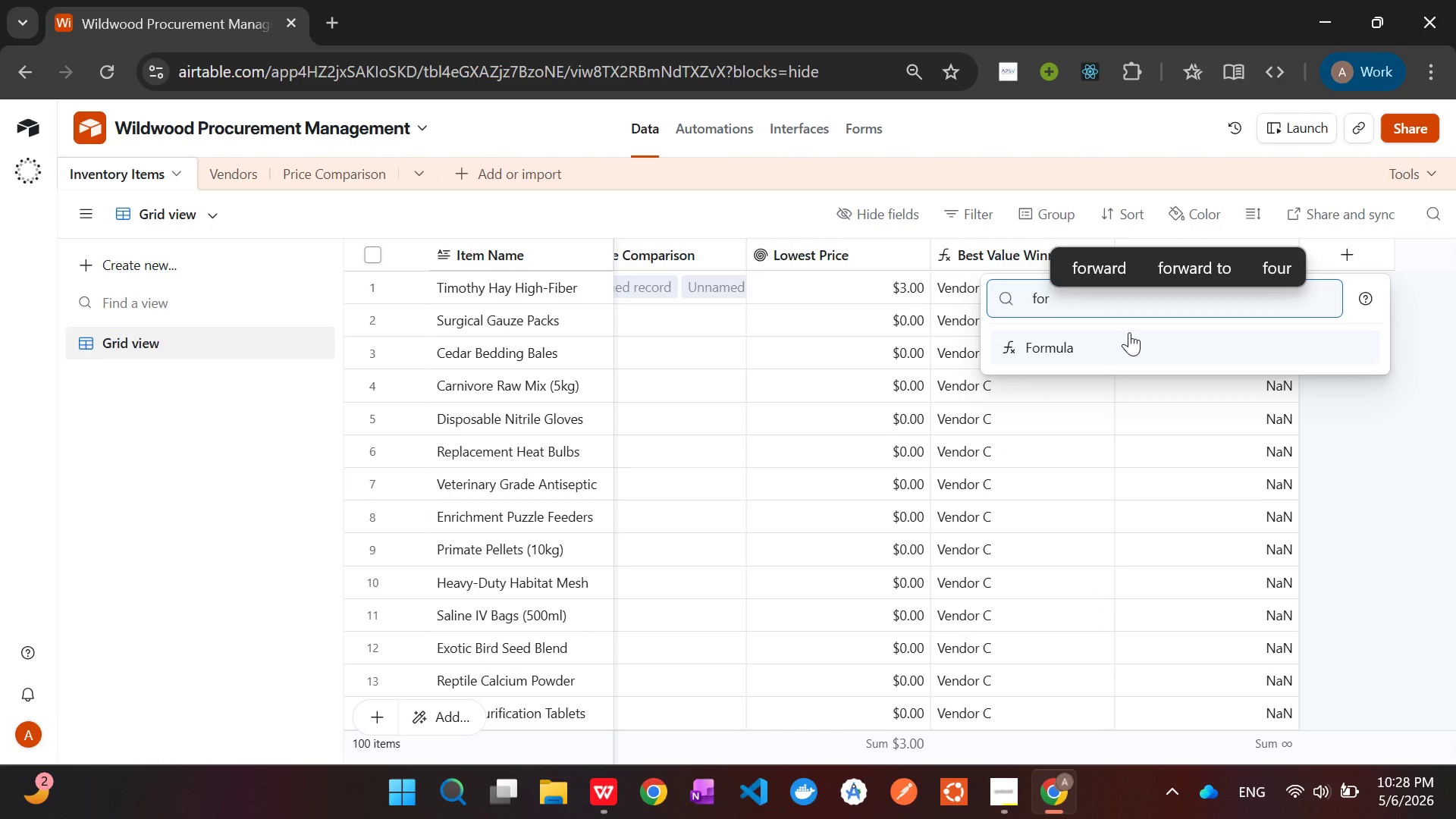 
key(Enter)
 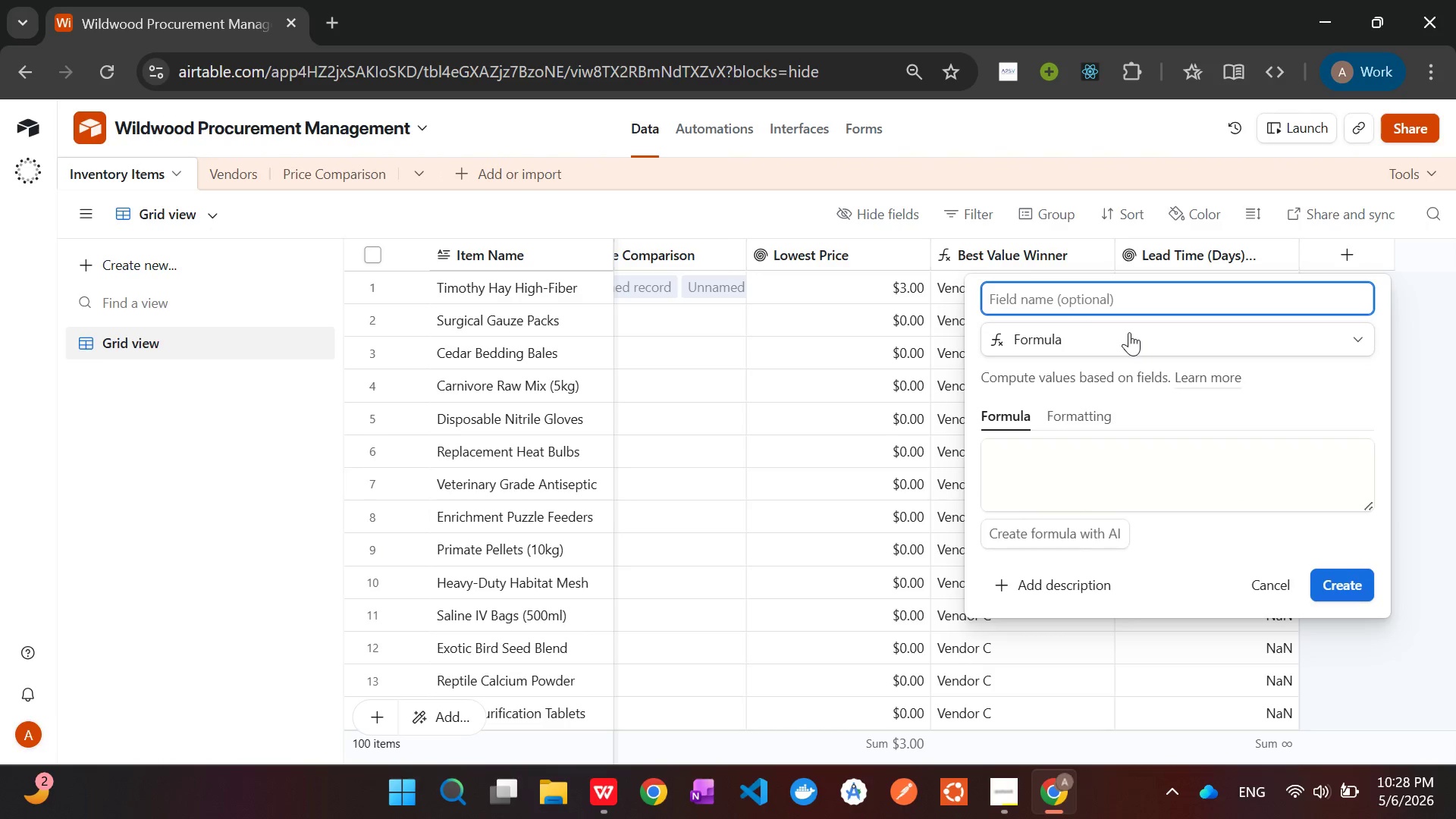 
type(Urgency Score)
 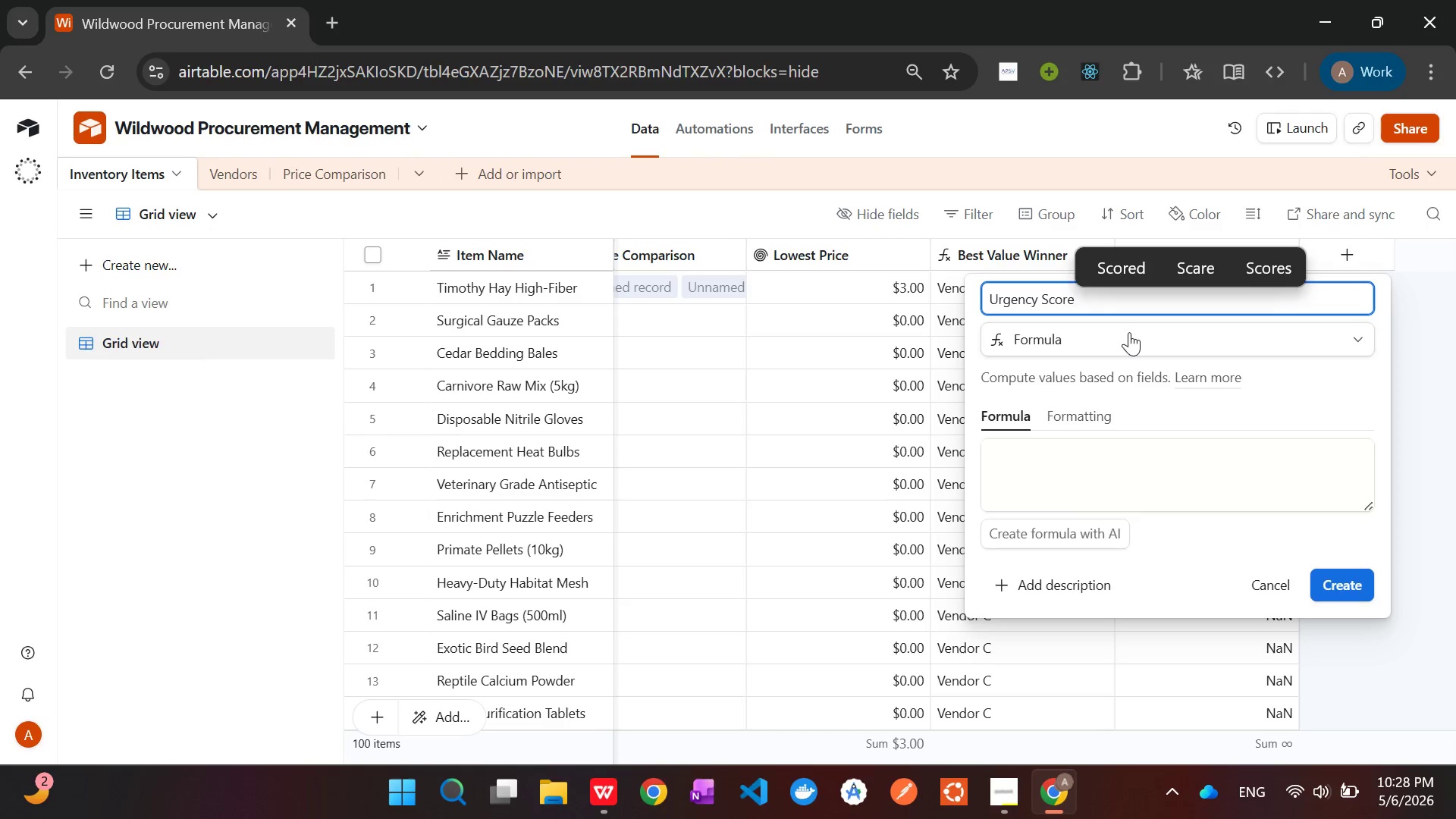 
left_click([1034, 712])
 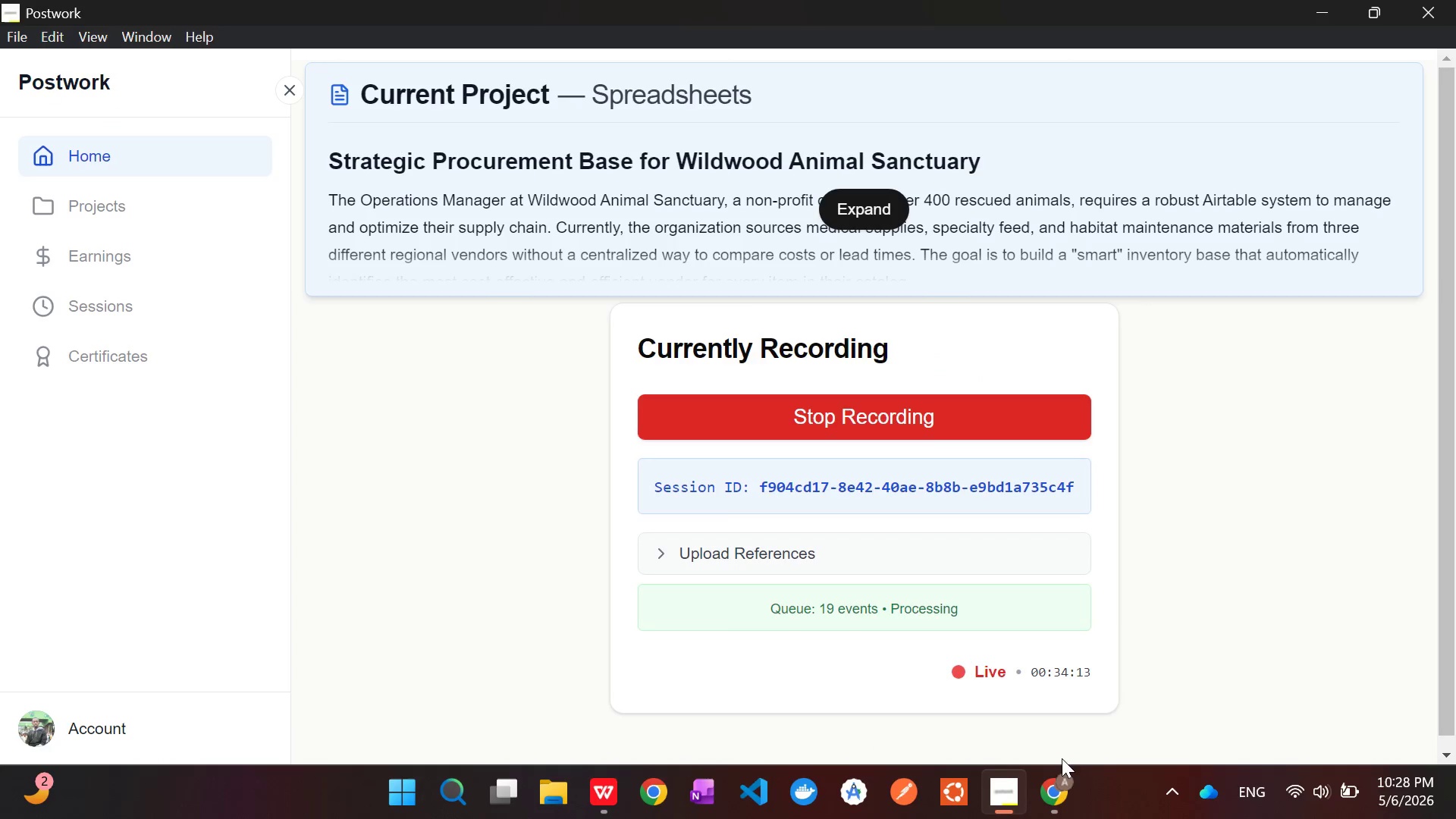 
left_click([1058, 786])
 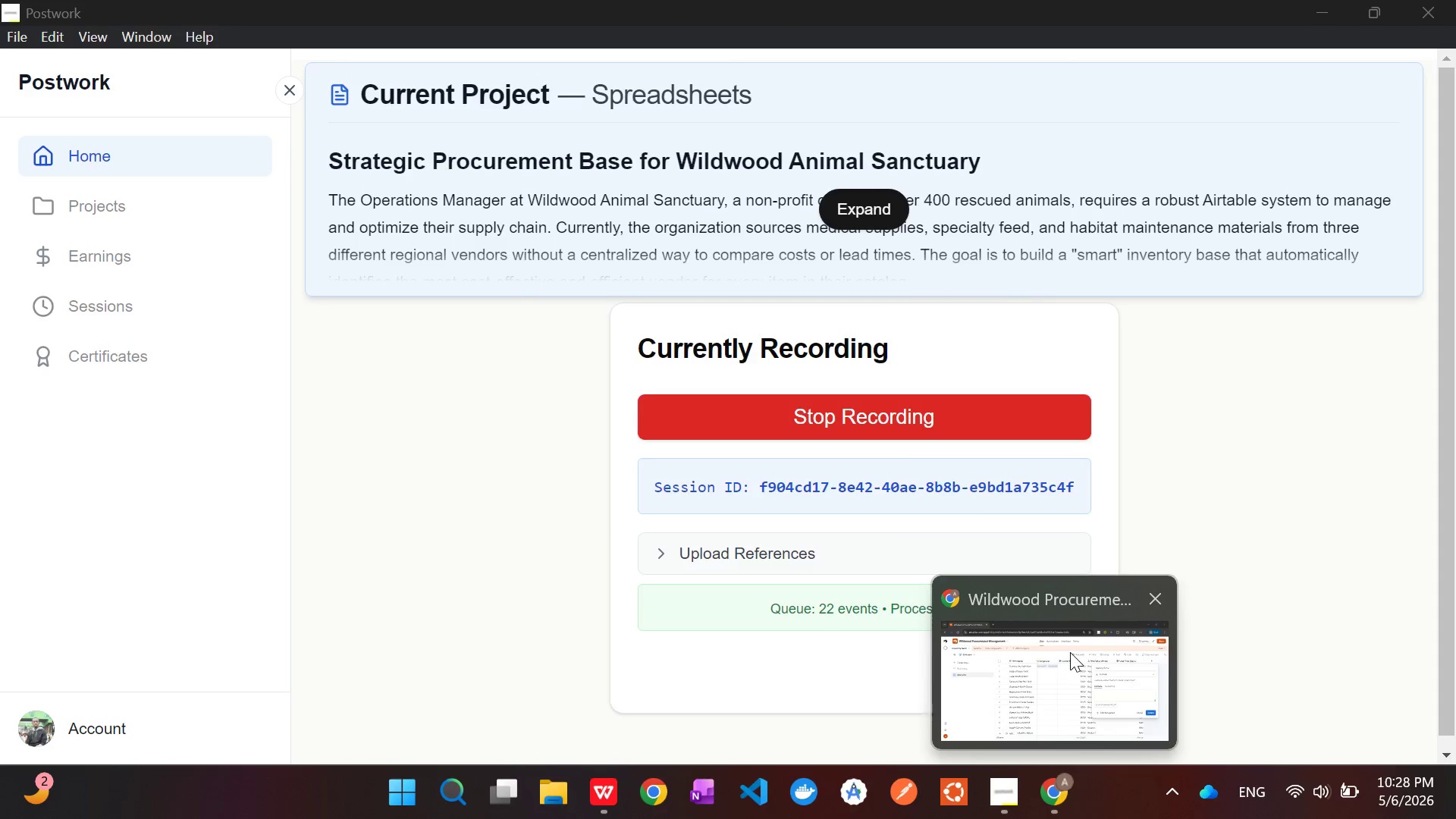 
left_click([1070, 652])
 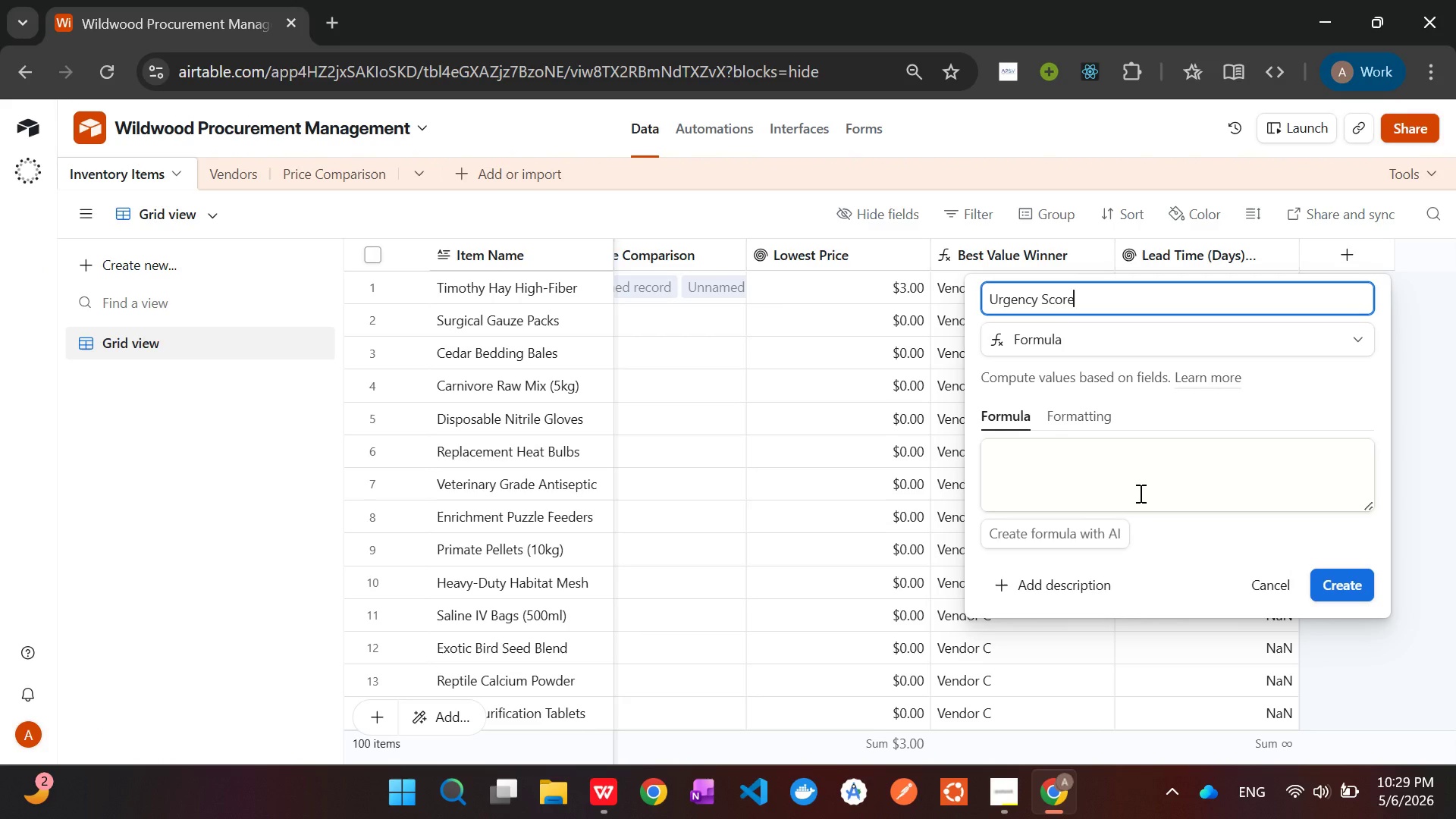 
left_click([1116, 485])
 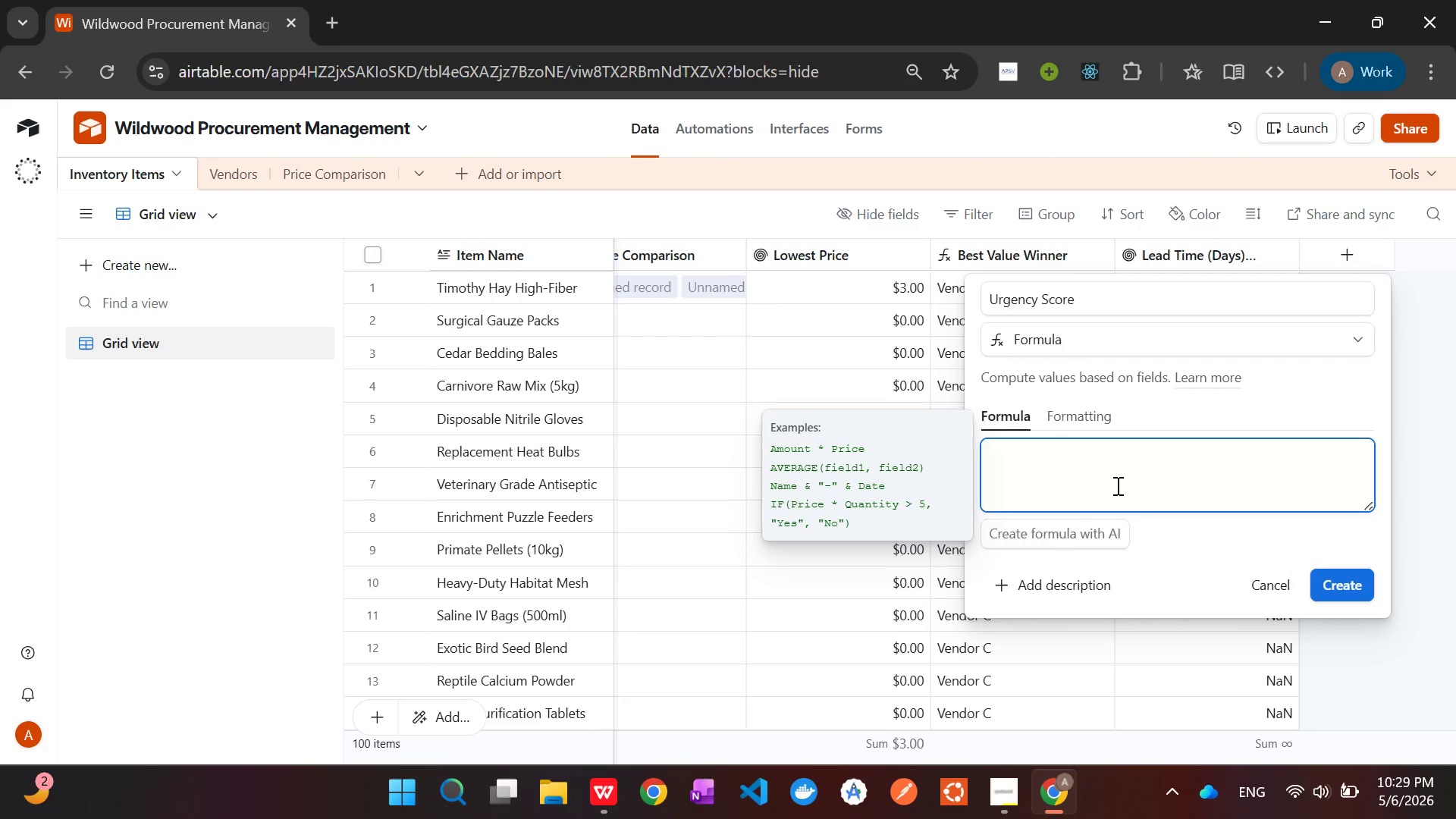 
type(({Mini)
key(Tab)
type( =)
key(Backspace)
type(- {curr)
key(Tab)
 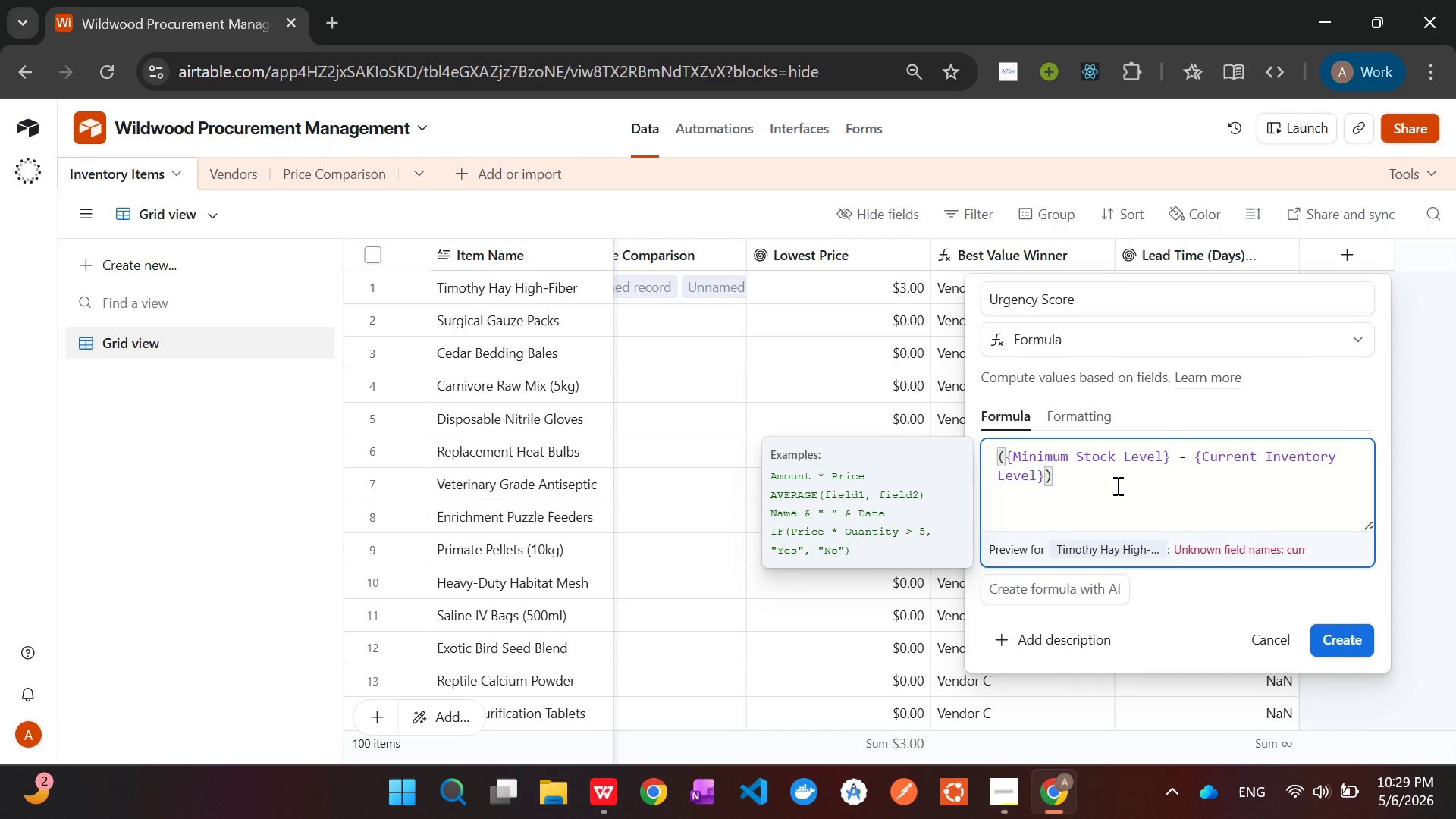 